 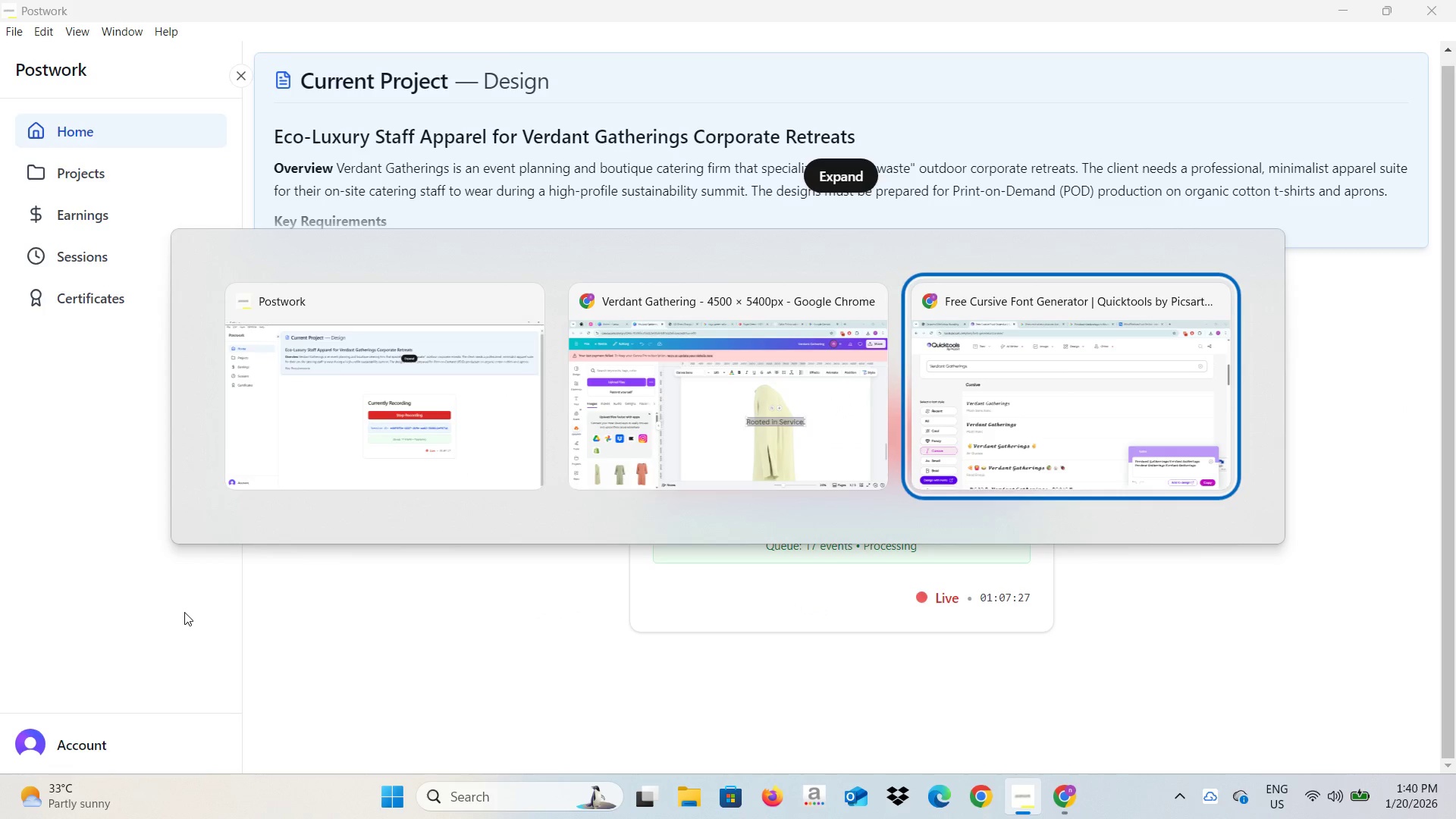 
left_click_drag(start_coordinate=[288, 206], to_coordinate=[71, 148])
 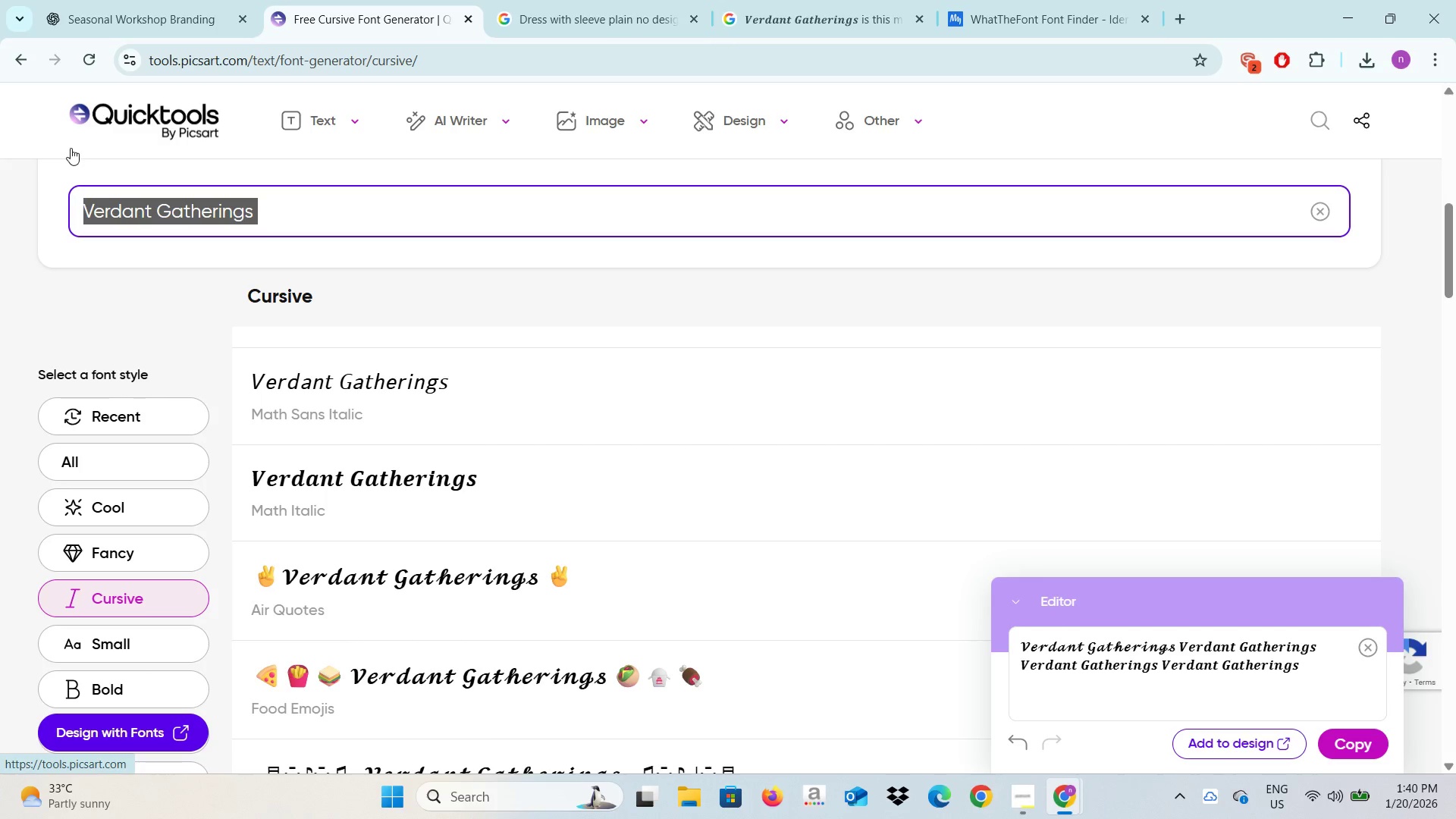 
key(Control+V)
 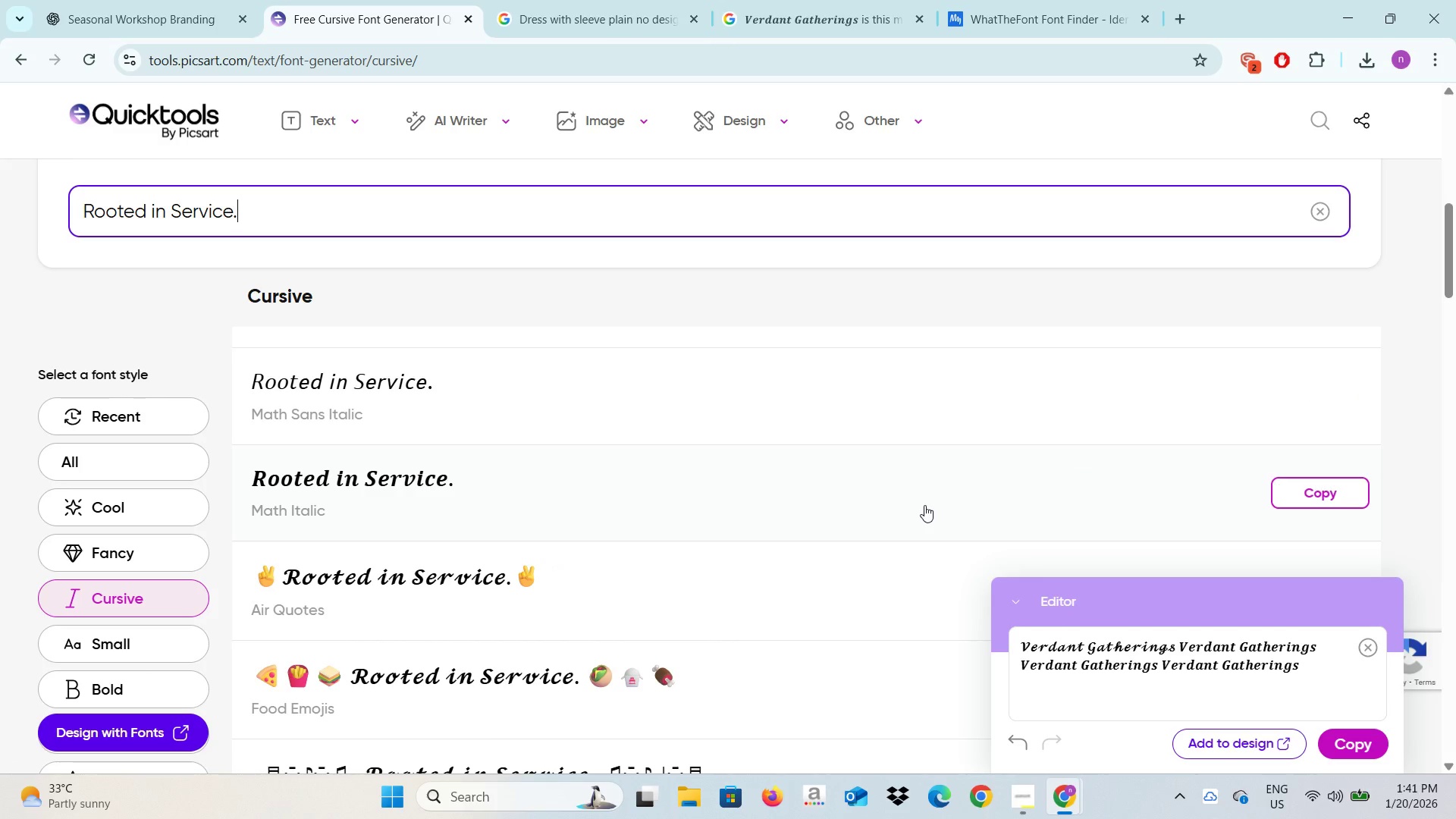 
wait(10.28)
 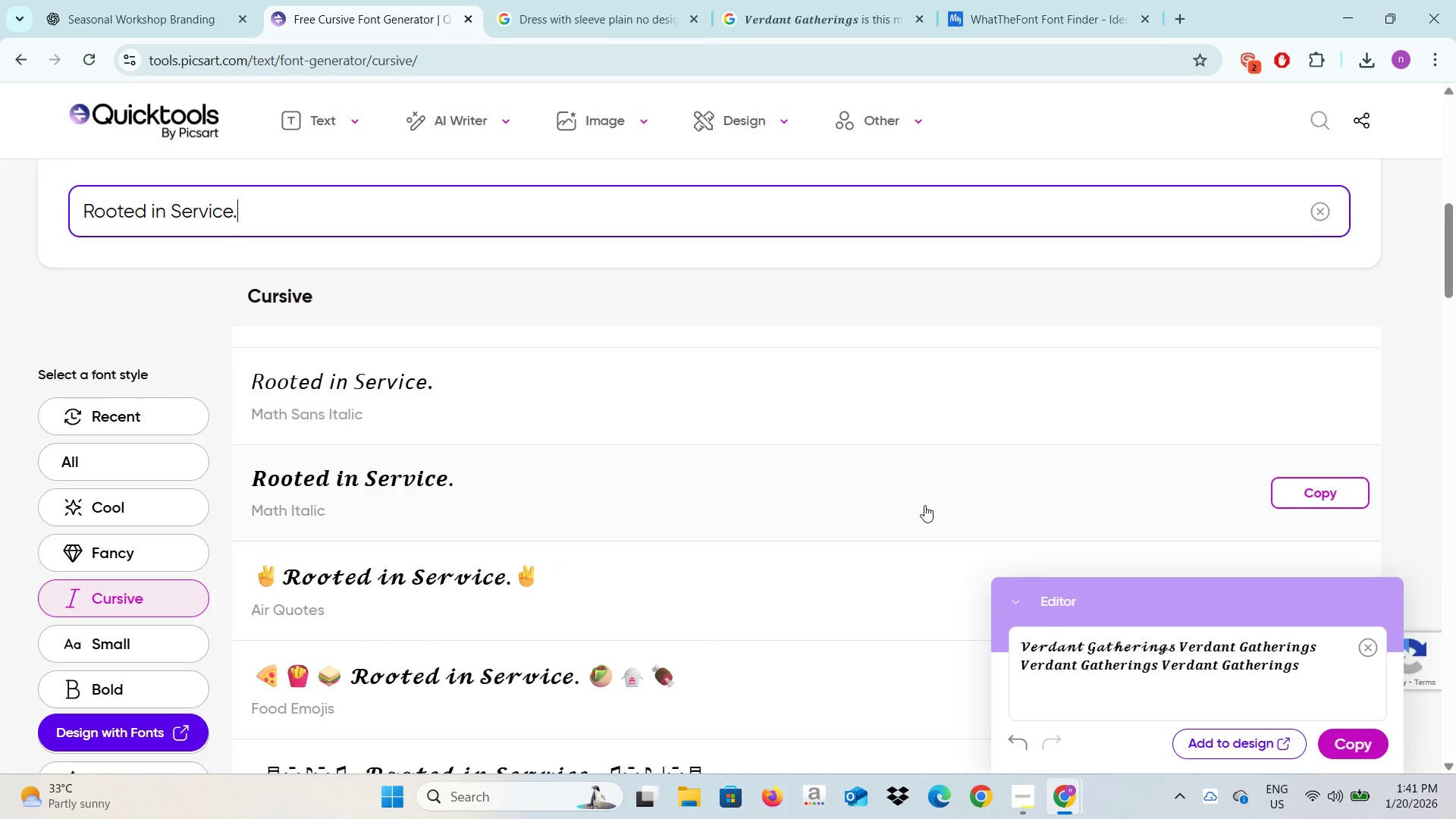 
scroll: coordinate [905, 510], scroll_direction: down, amount: 1.0
 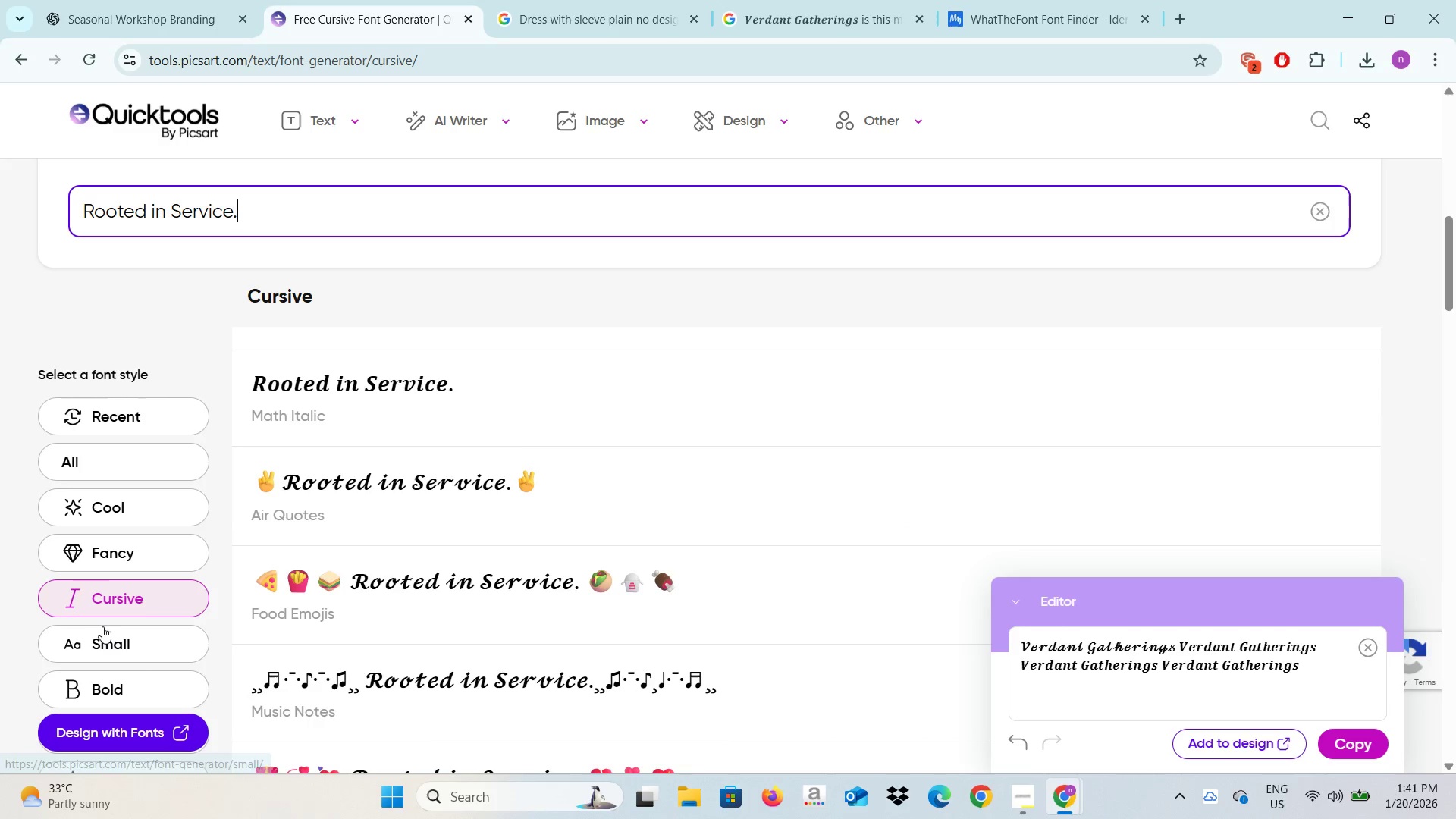 
left_click([103, 638])
 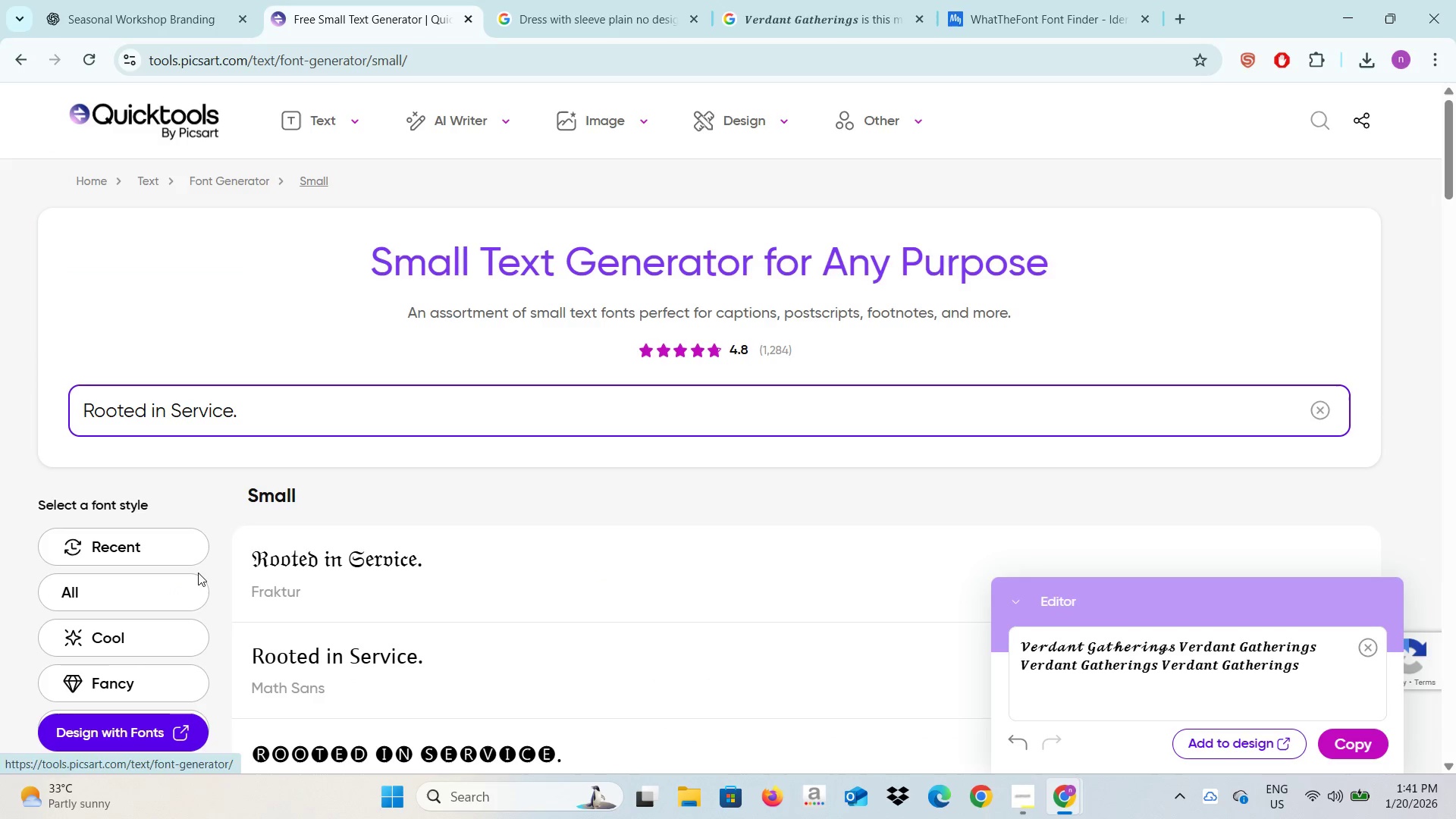 
scroll: coordinate [198, 572], scroll_direction: down, amount: 7.0
 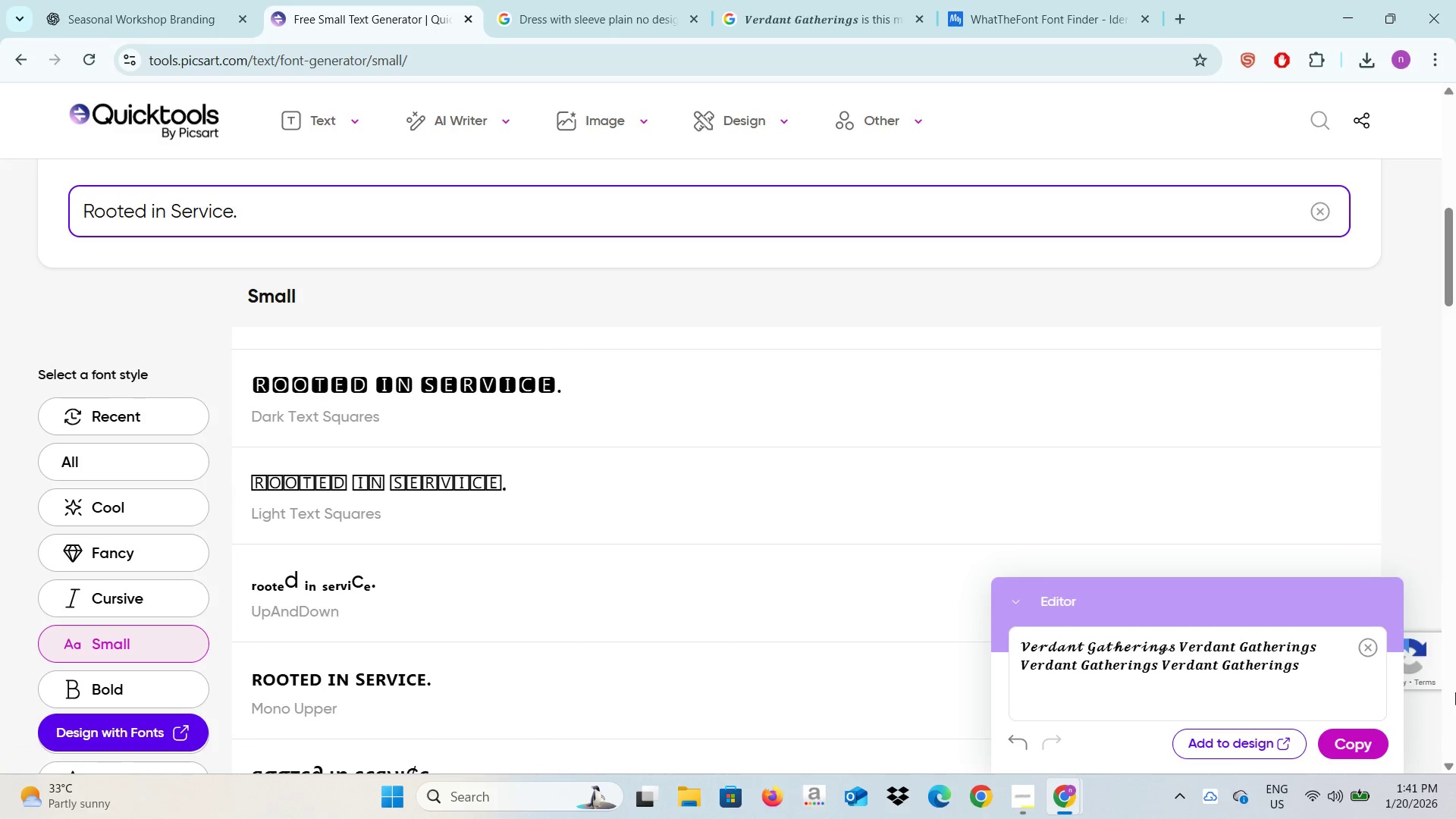 
wait(5.25)
 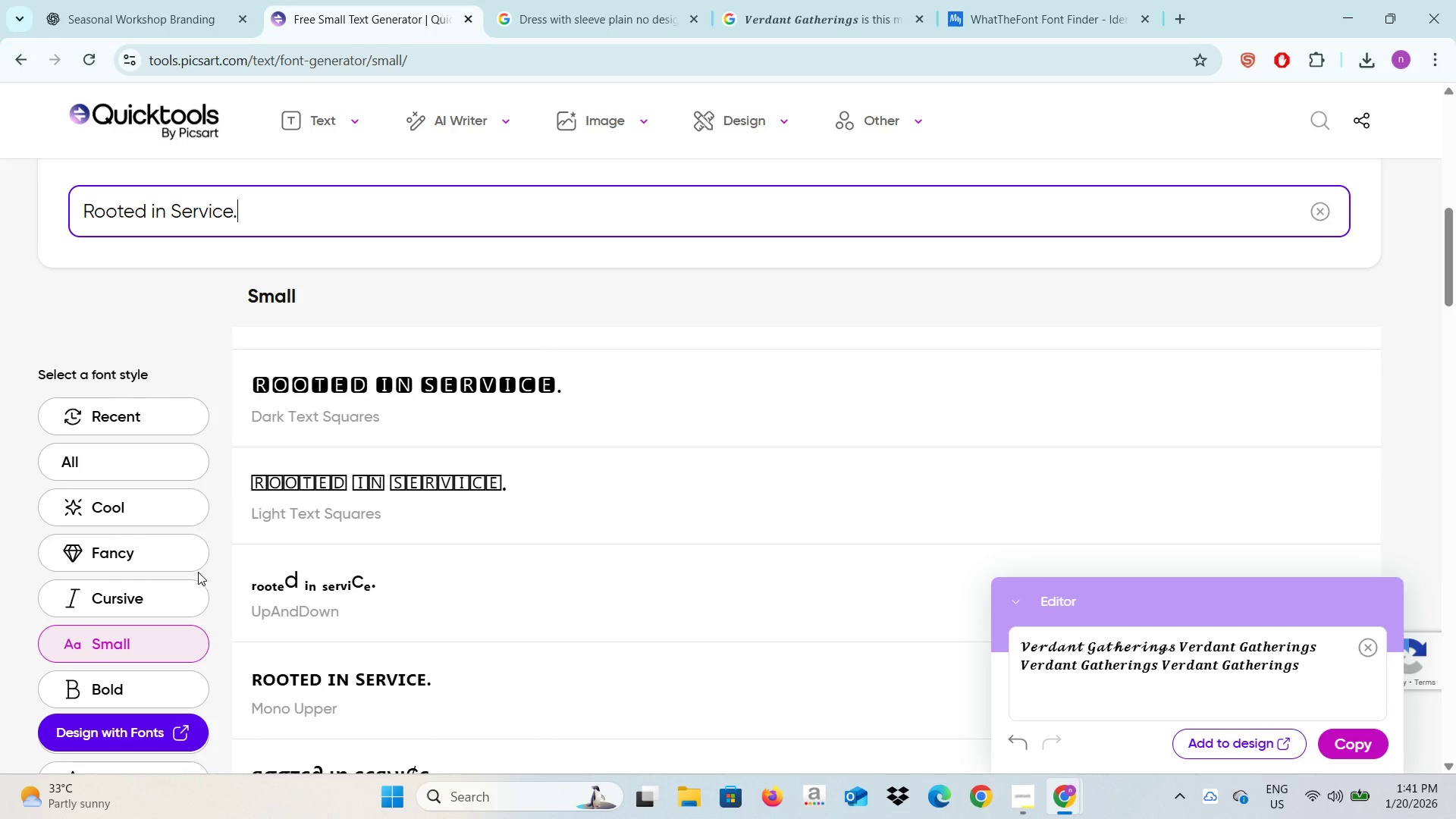 
left_click([1362, 643])
 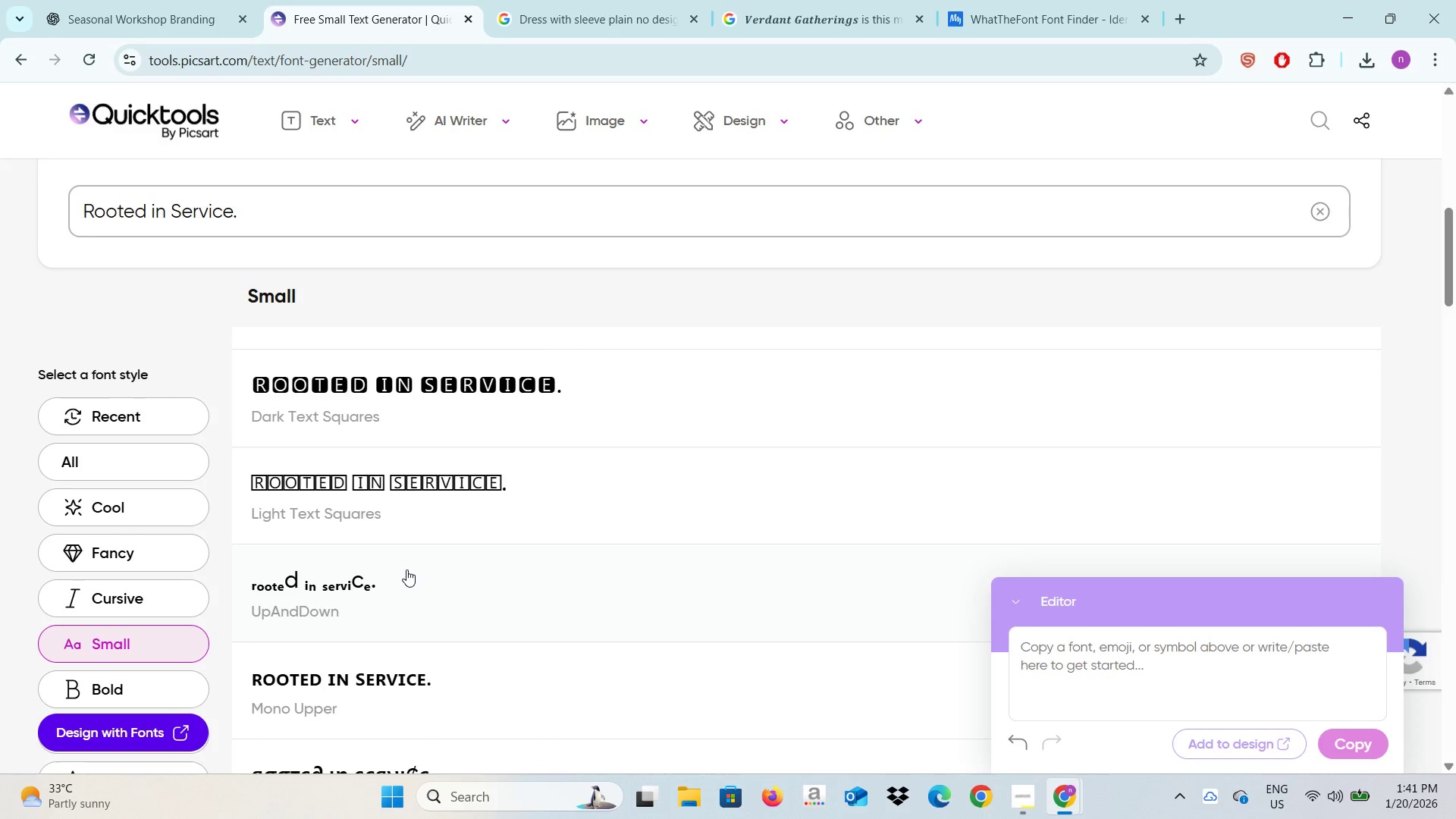 
scroll: coordinate [428, 578], scroll_direction: down, amount: 4.0
 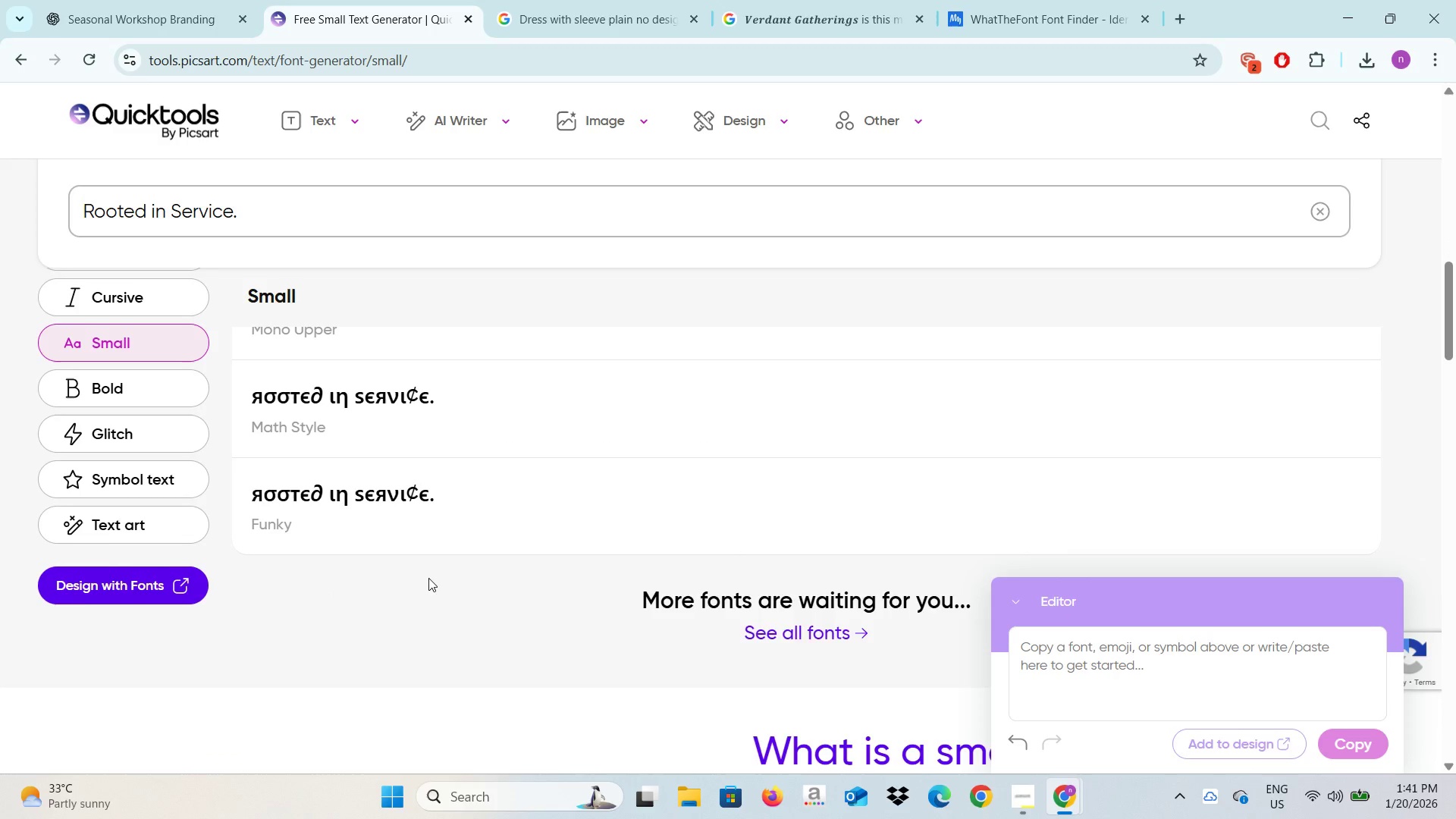 
scroll: coordinate [428, 578], scroll_direction: up, amount: 9.0
 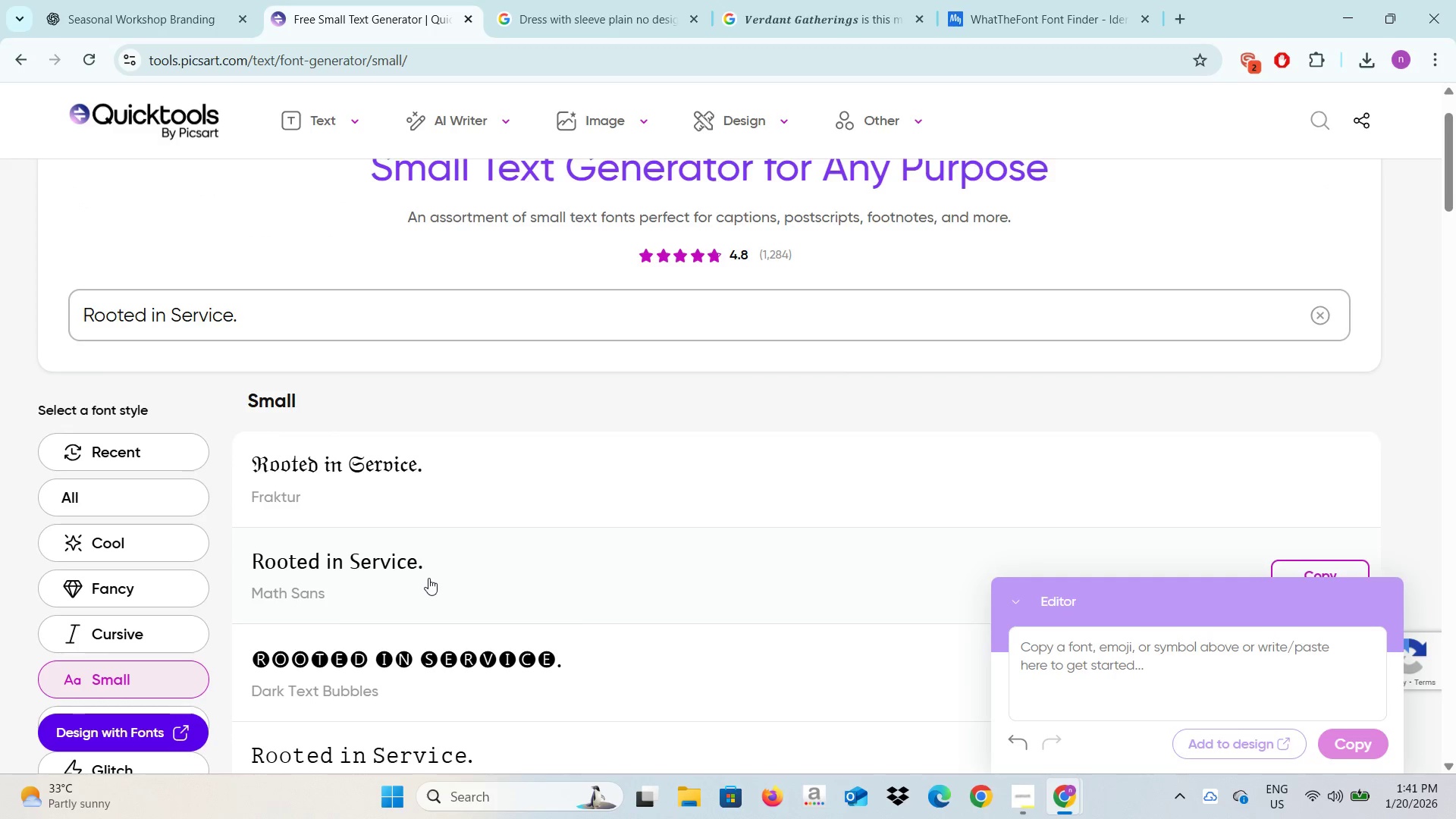 
scroll: coordinate [428, 578], scroll_direction: down, amount: 4.0
 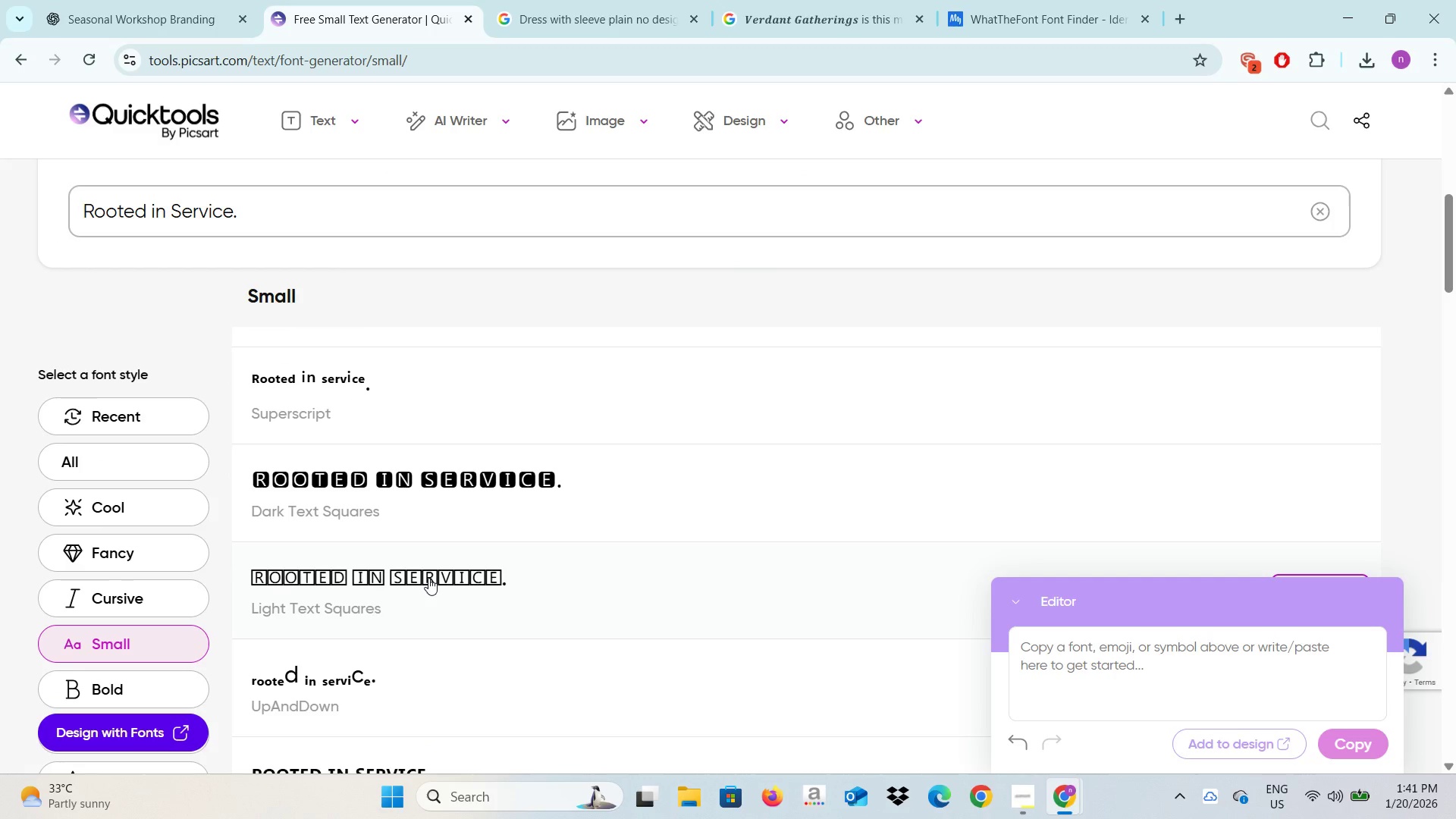 
scroll: coordinate [428, 578], scroll_direction: up, amount: 3.0
 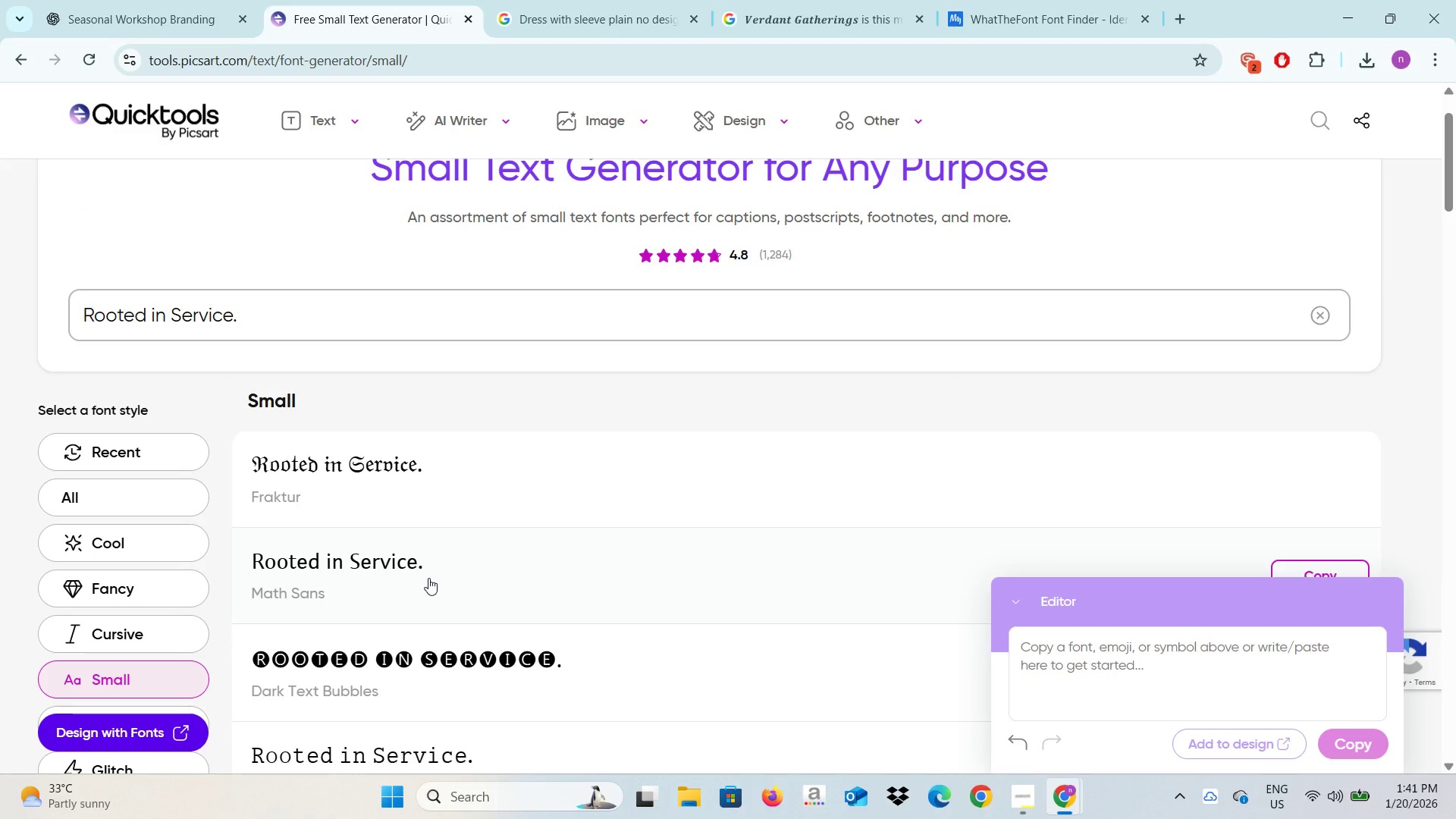 
scroll: coordinate [138, 591], scroll_direction: down, amount: 8.0
 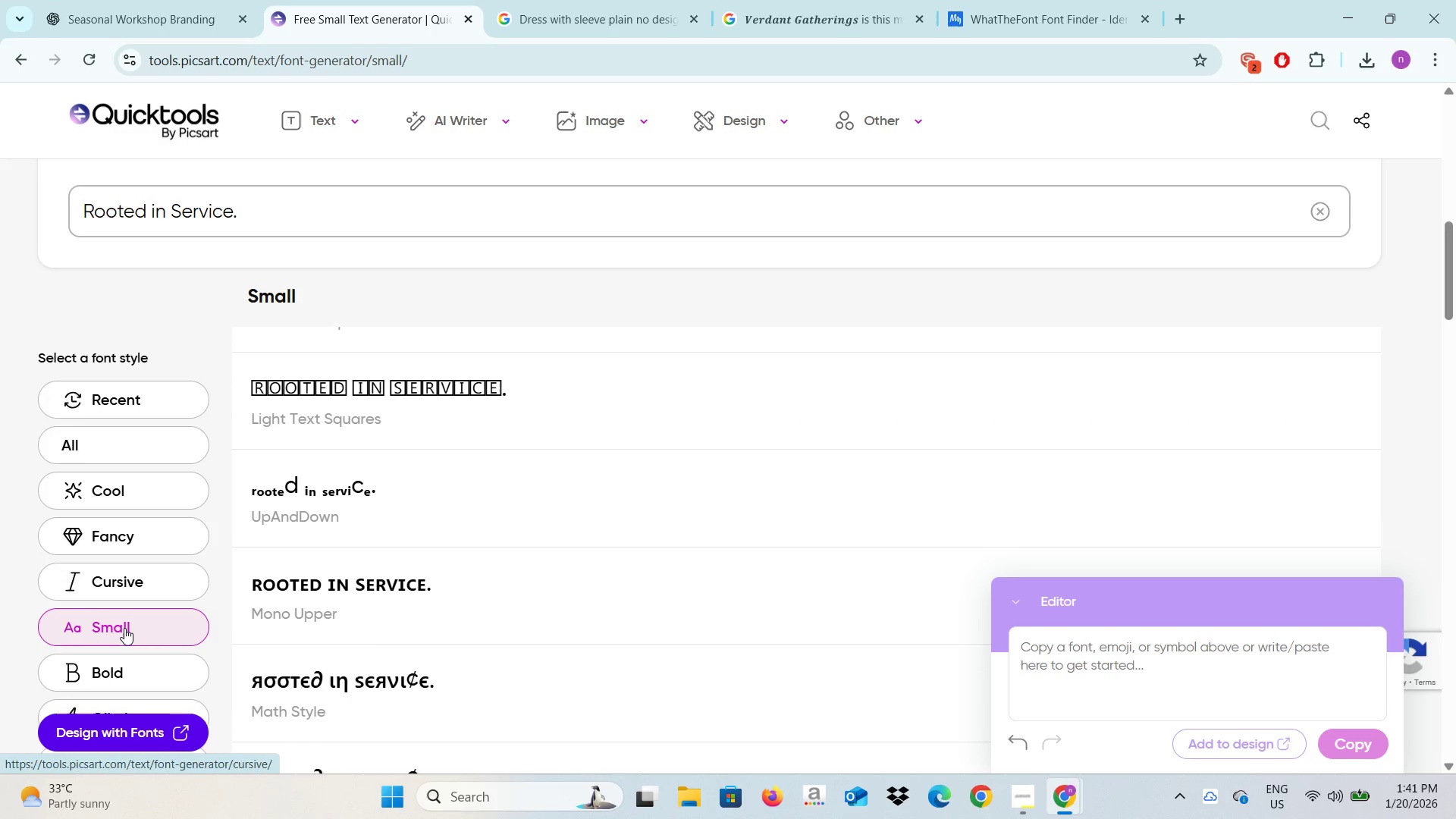 
left_click([120, 676])
 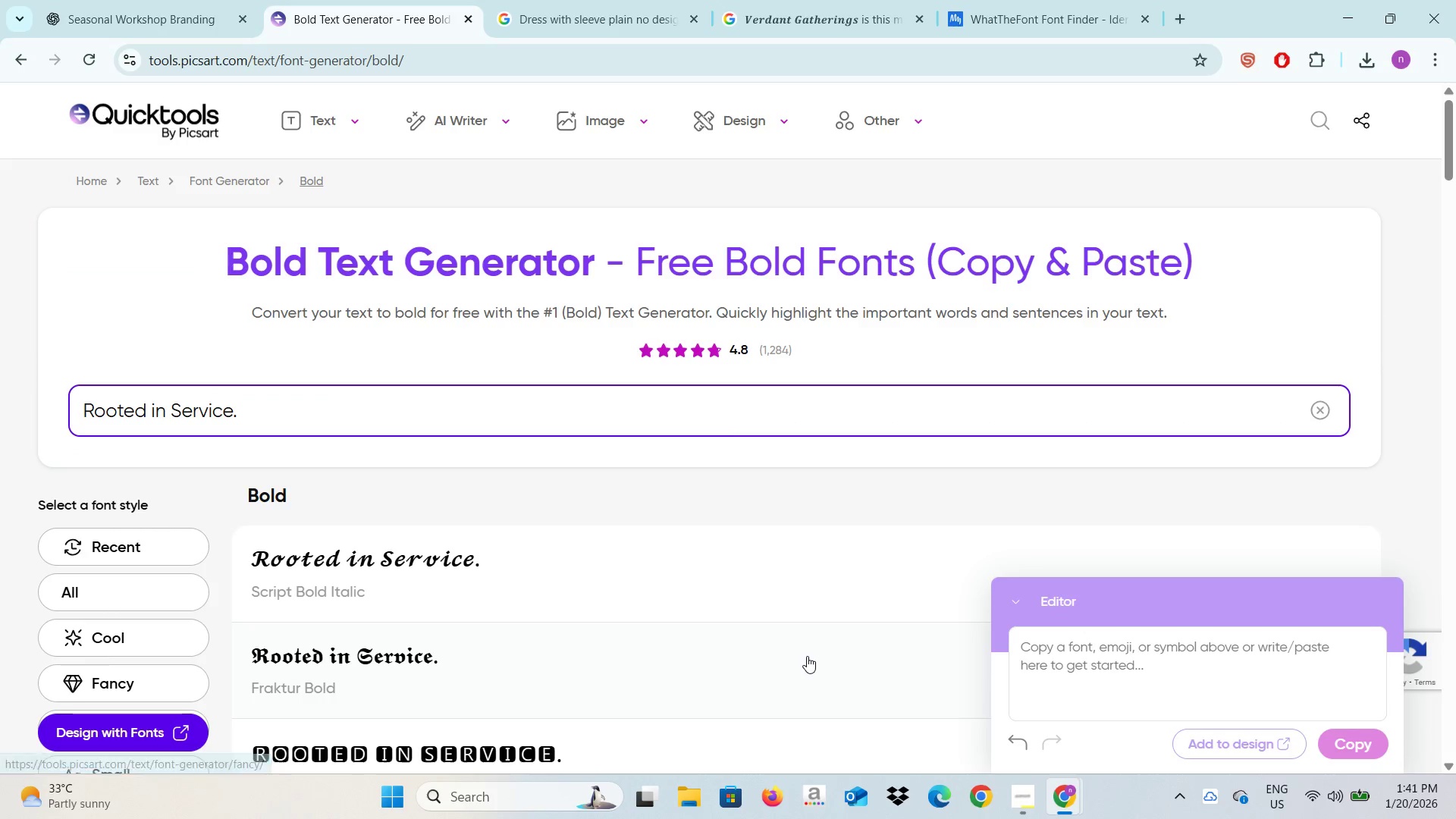 
scroll: coordinate [807, 656], scroll_direction: down, amount: 5.0
 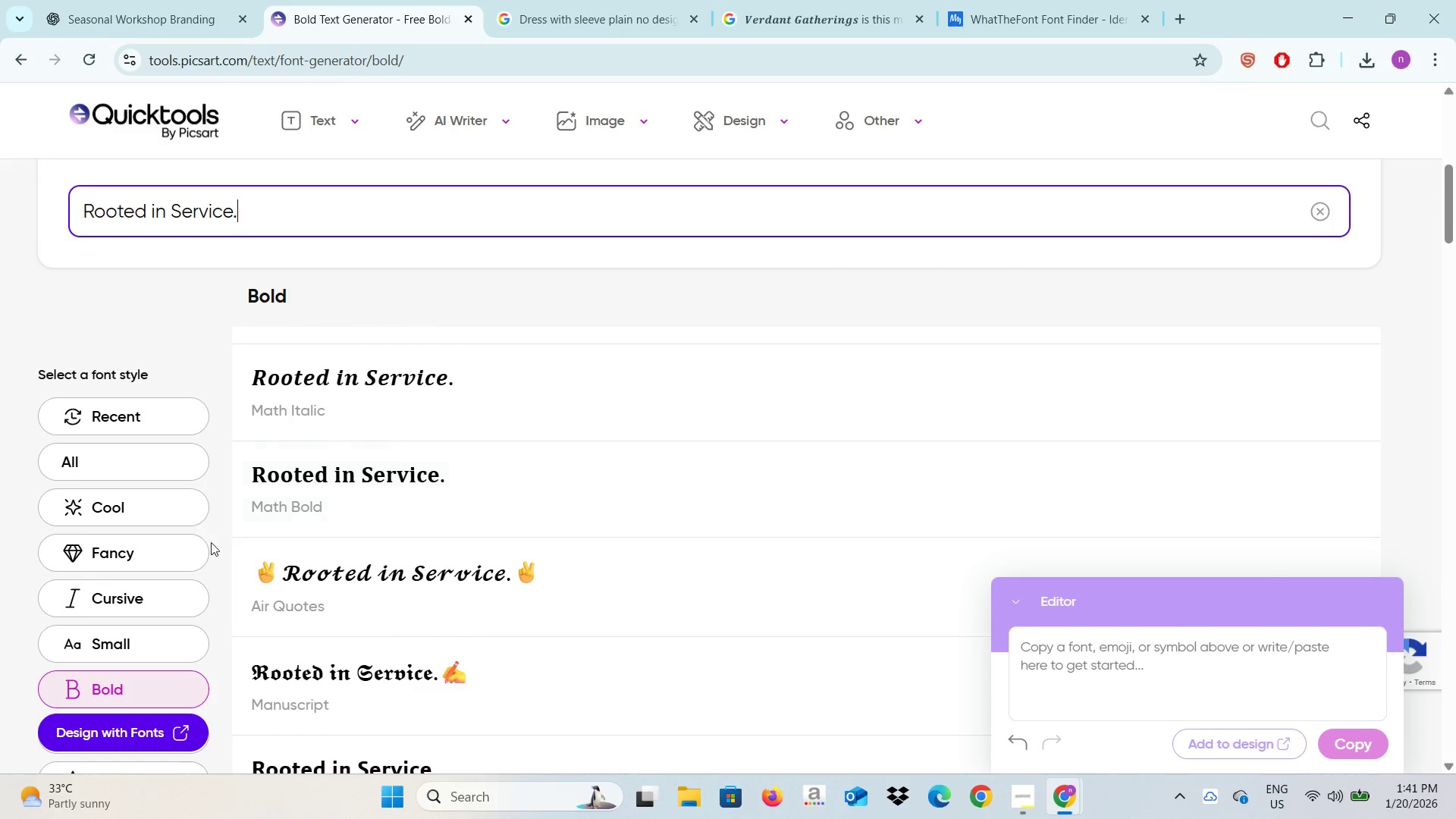 
left_click([138, 603])
 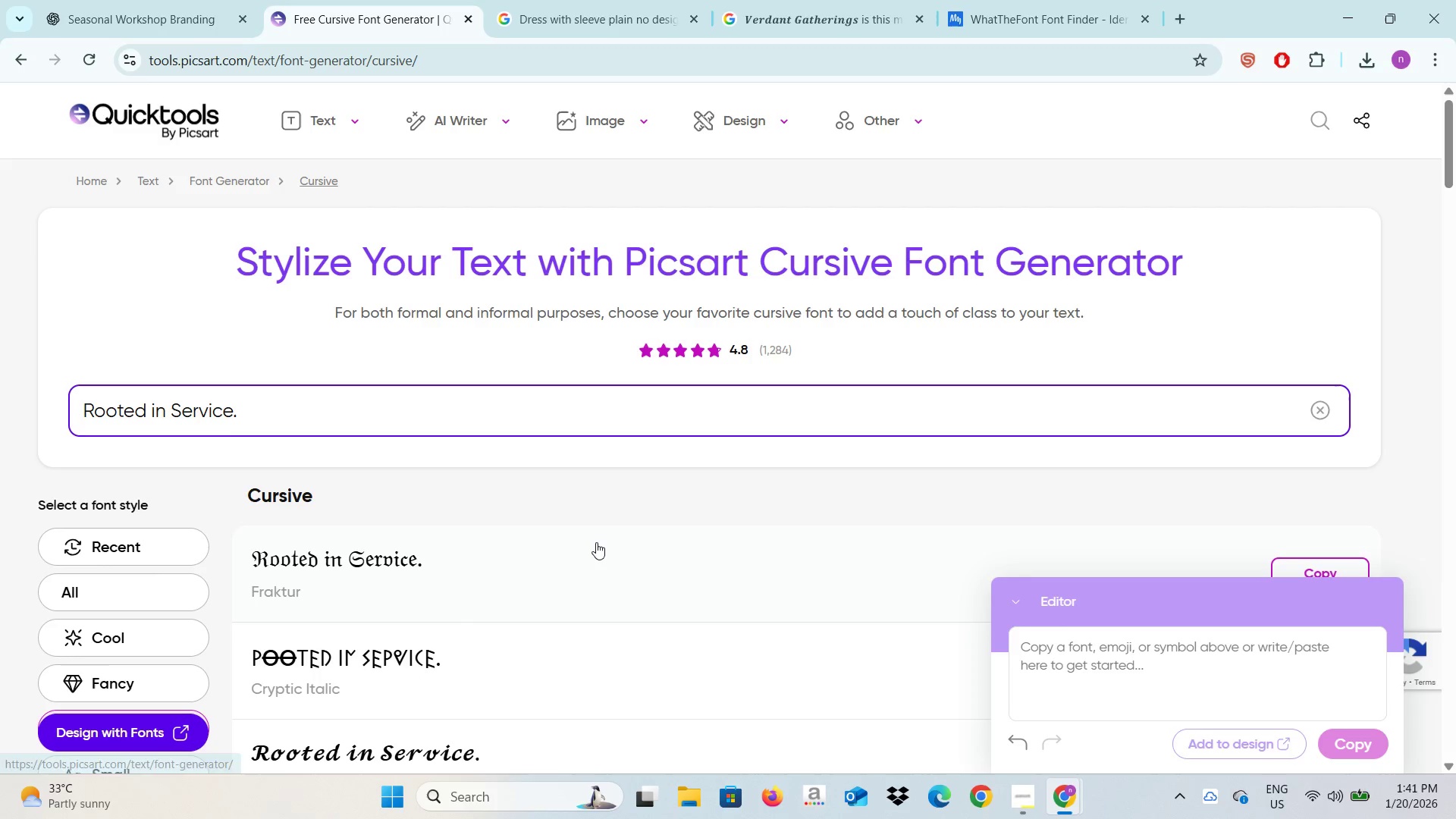 
scroll: coordinate [606, 533], scroll_direction: down, amount: 9.0
 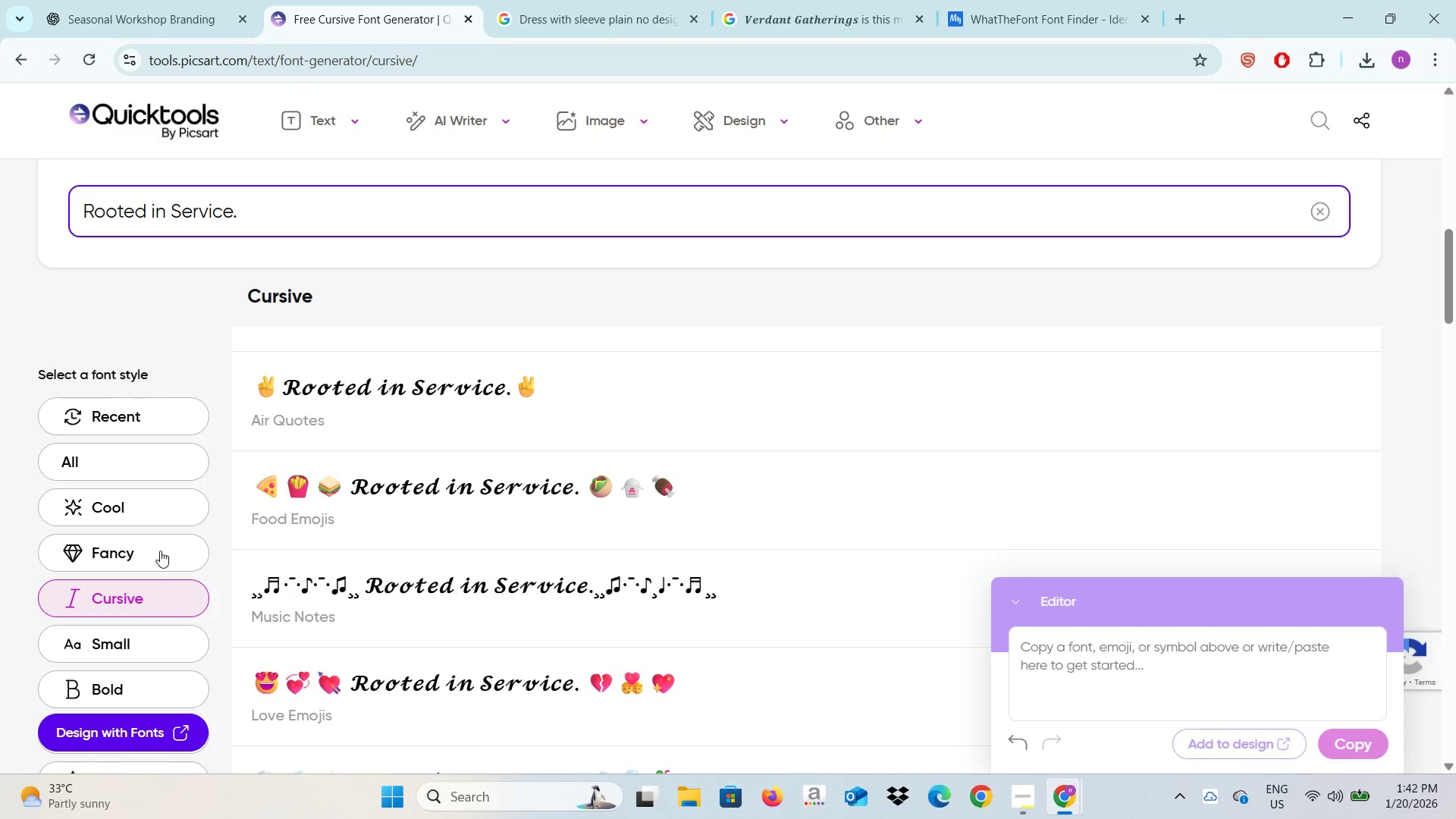 
scroll: coordinate [160, 551], scroll_direction: down, amount: 1.0
 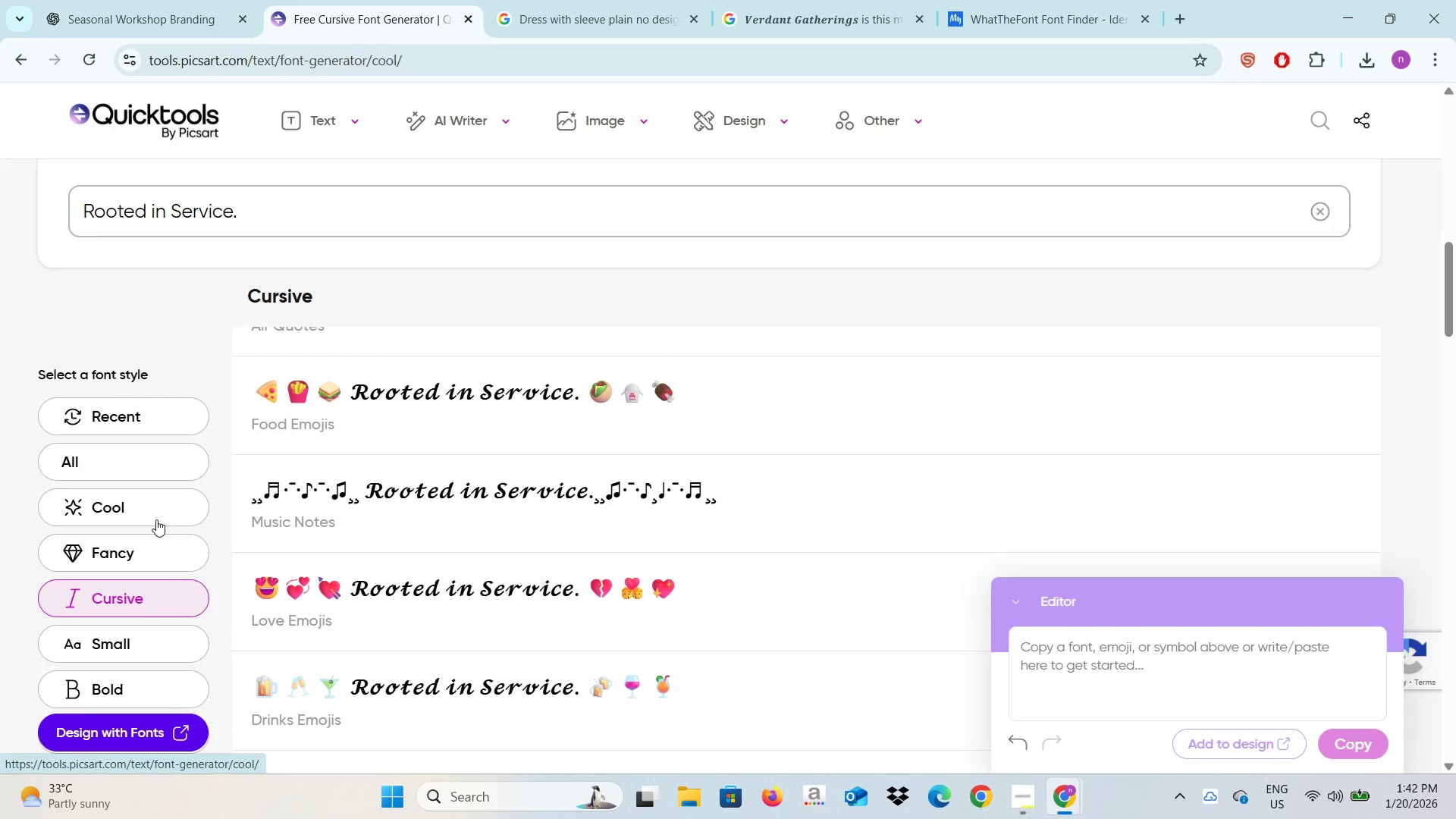 
left_click([161, 511])
 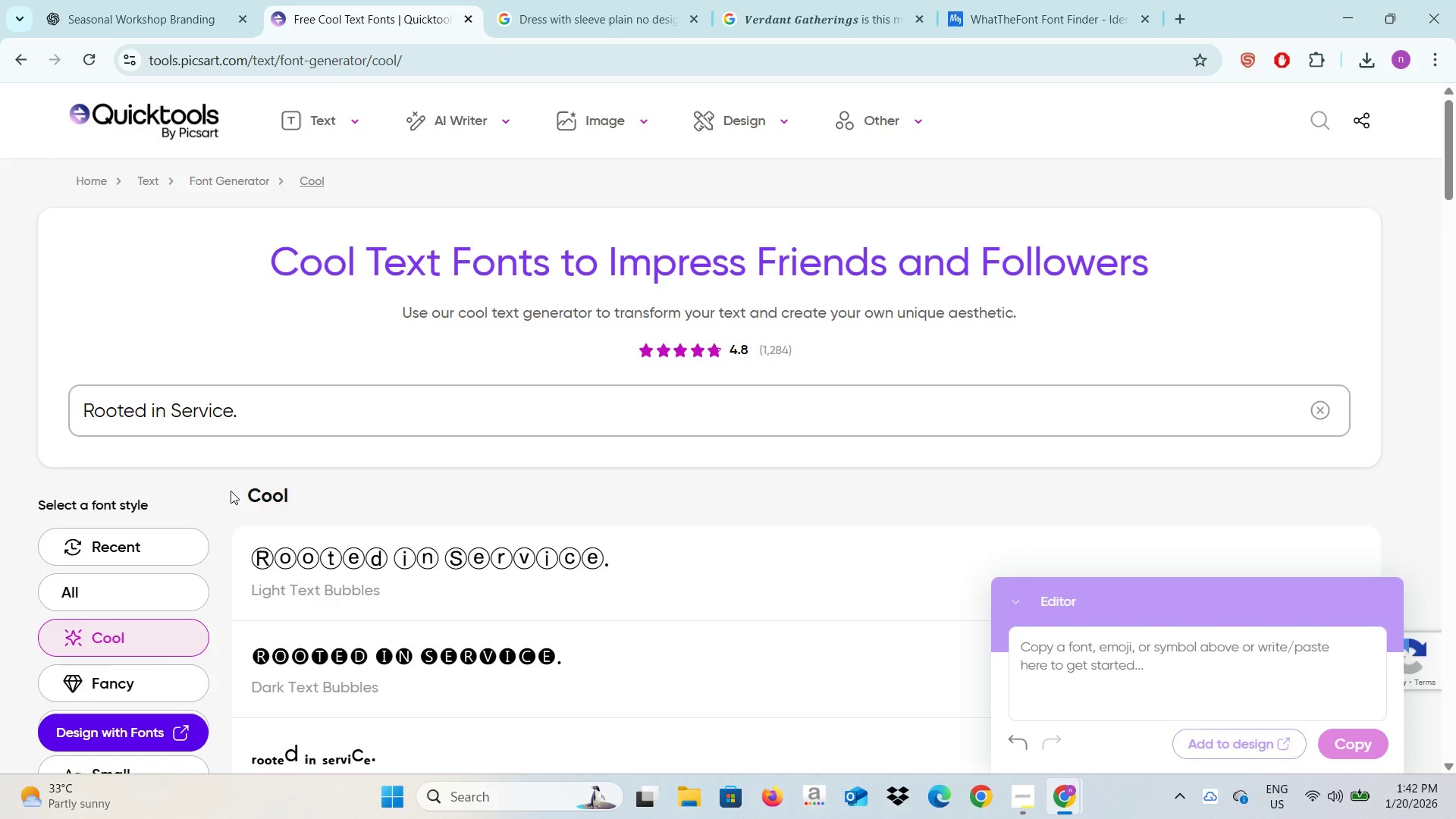 
scroll: coordinate [383, 538], scroll_direction: down, amount: 8.0
 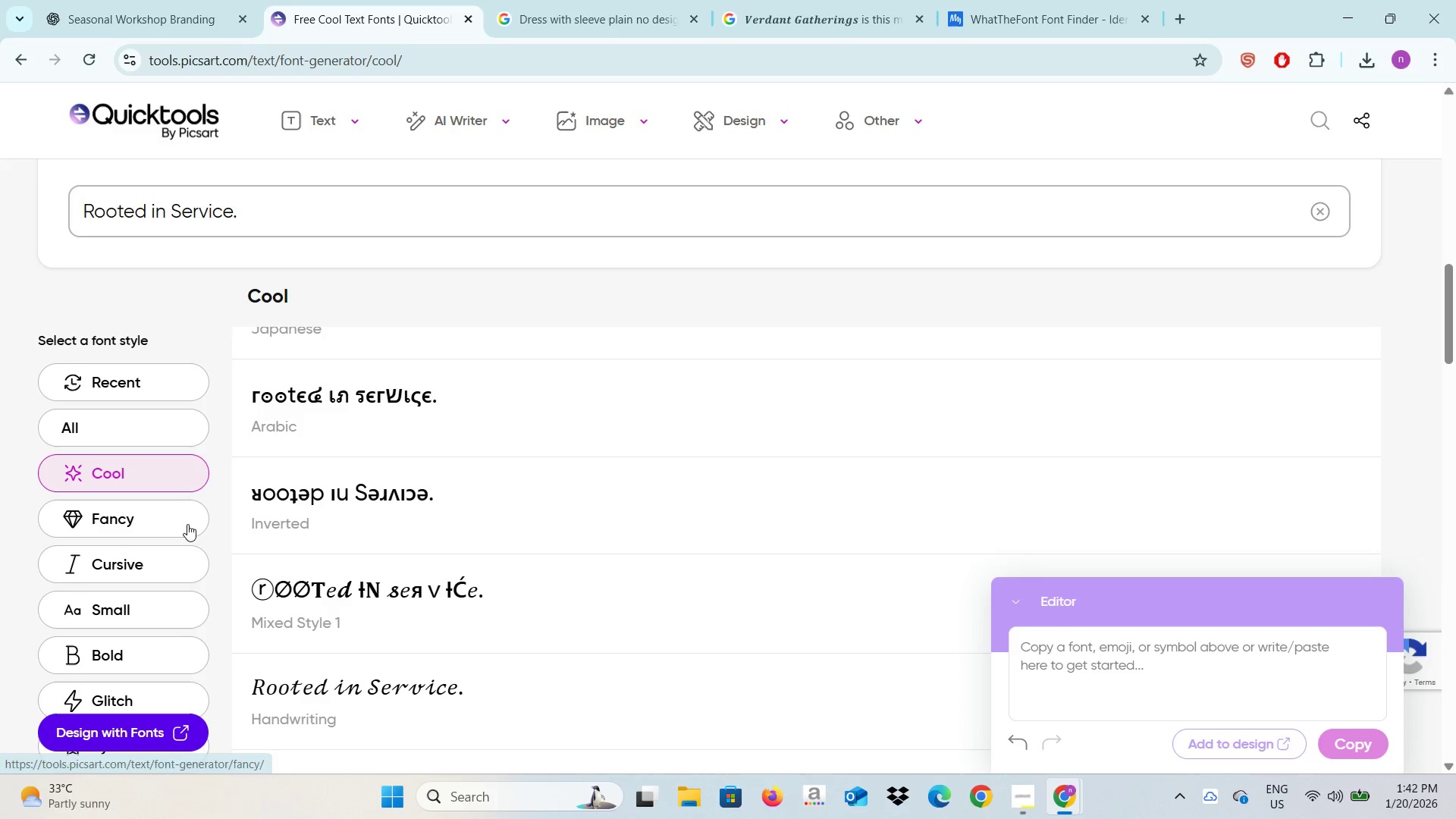 
left_click([187, 524])
 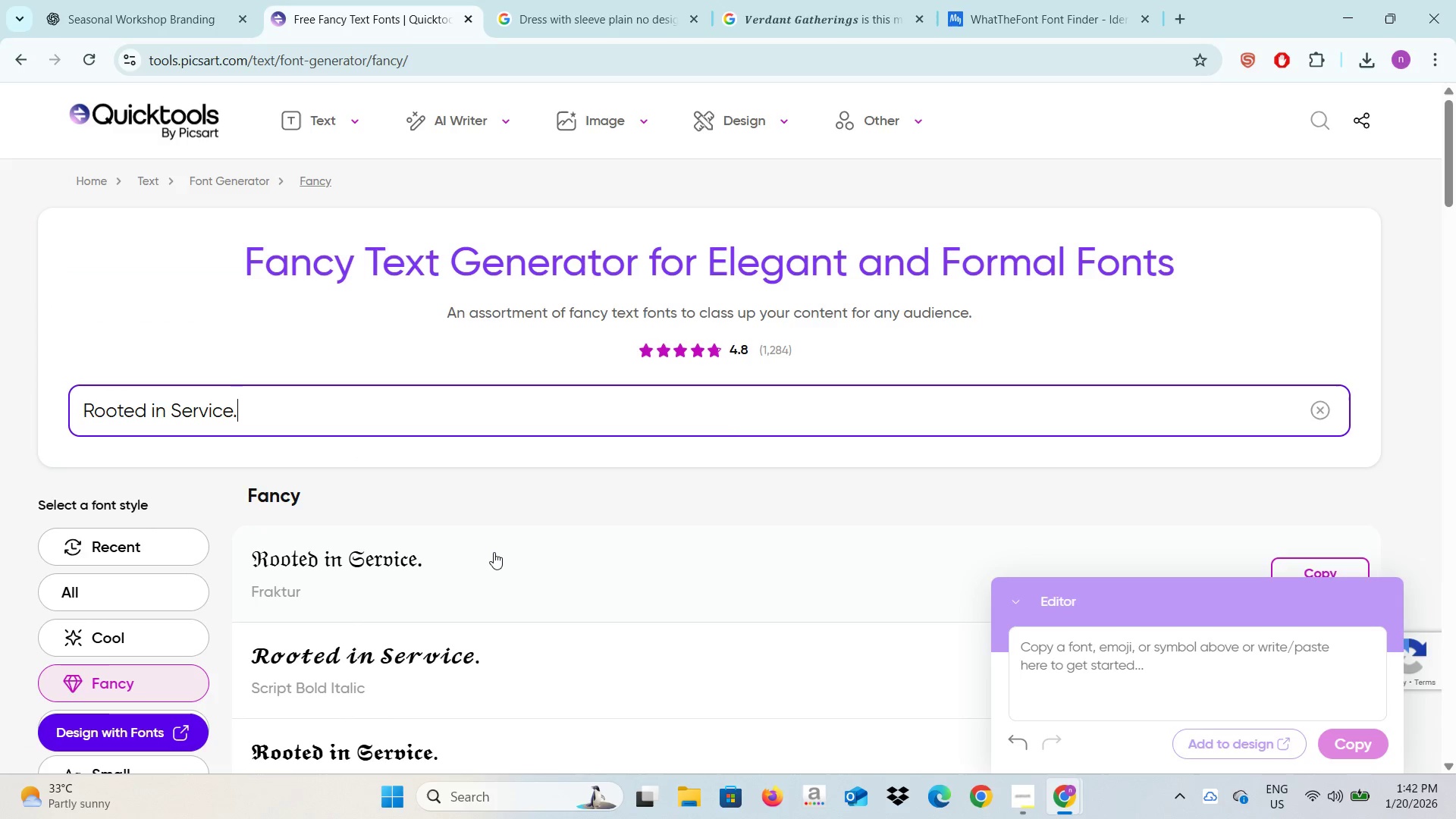 
scroll: coordinate [494, 554], scroll_direction: down, amount: 3.0
 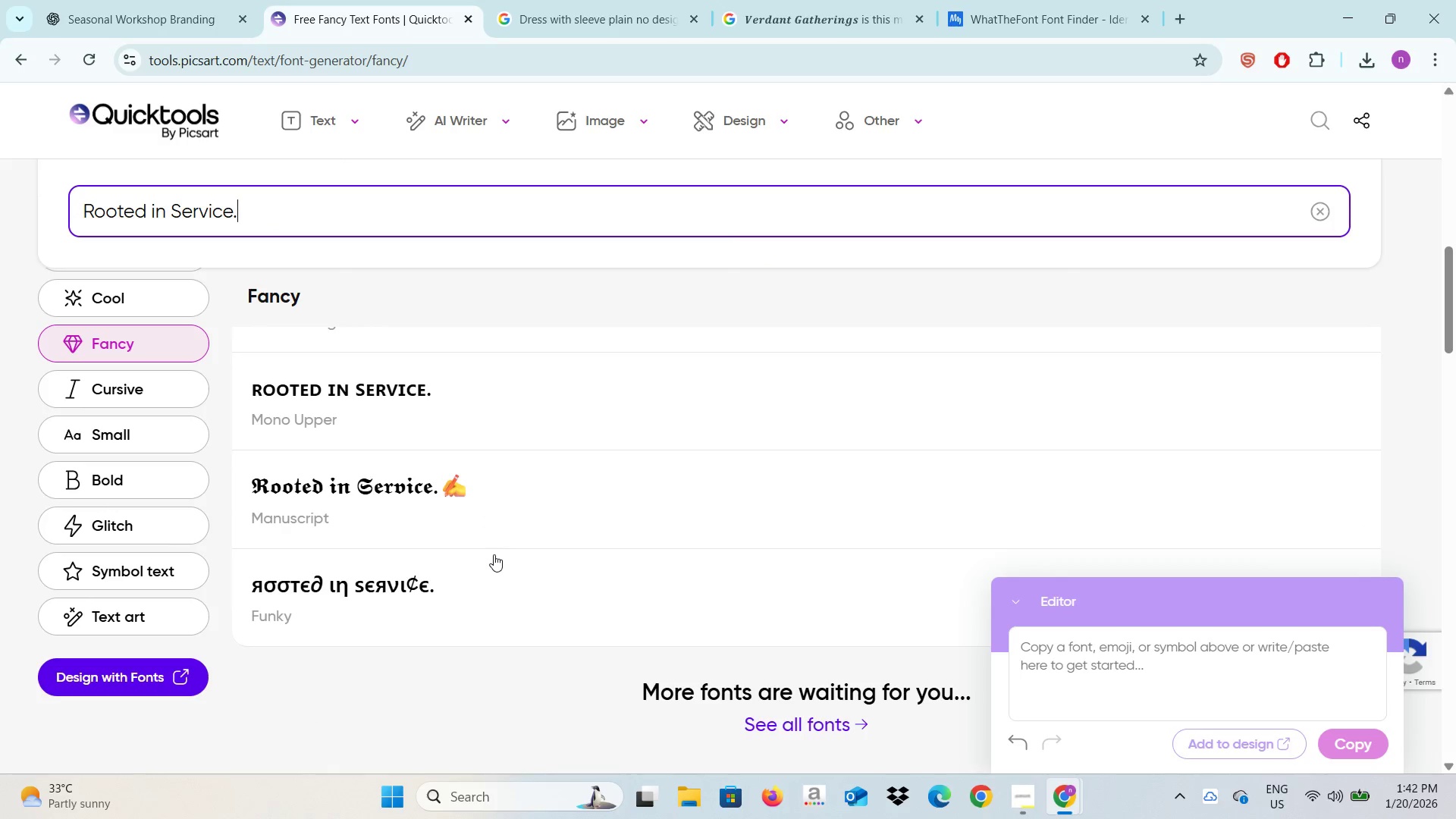 
scroll: coordinate [494, 554], scroll_direction: up, amount: 2.0
 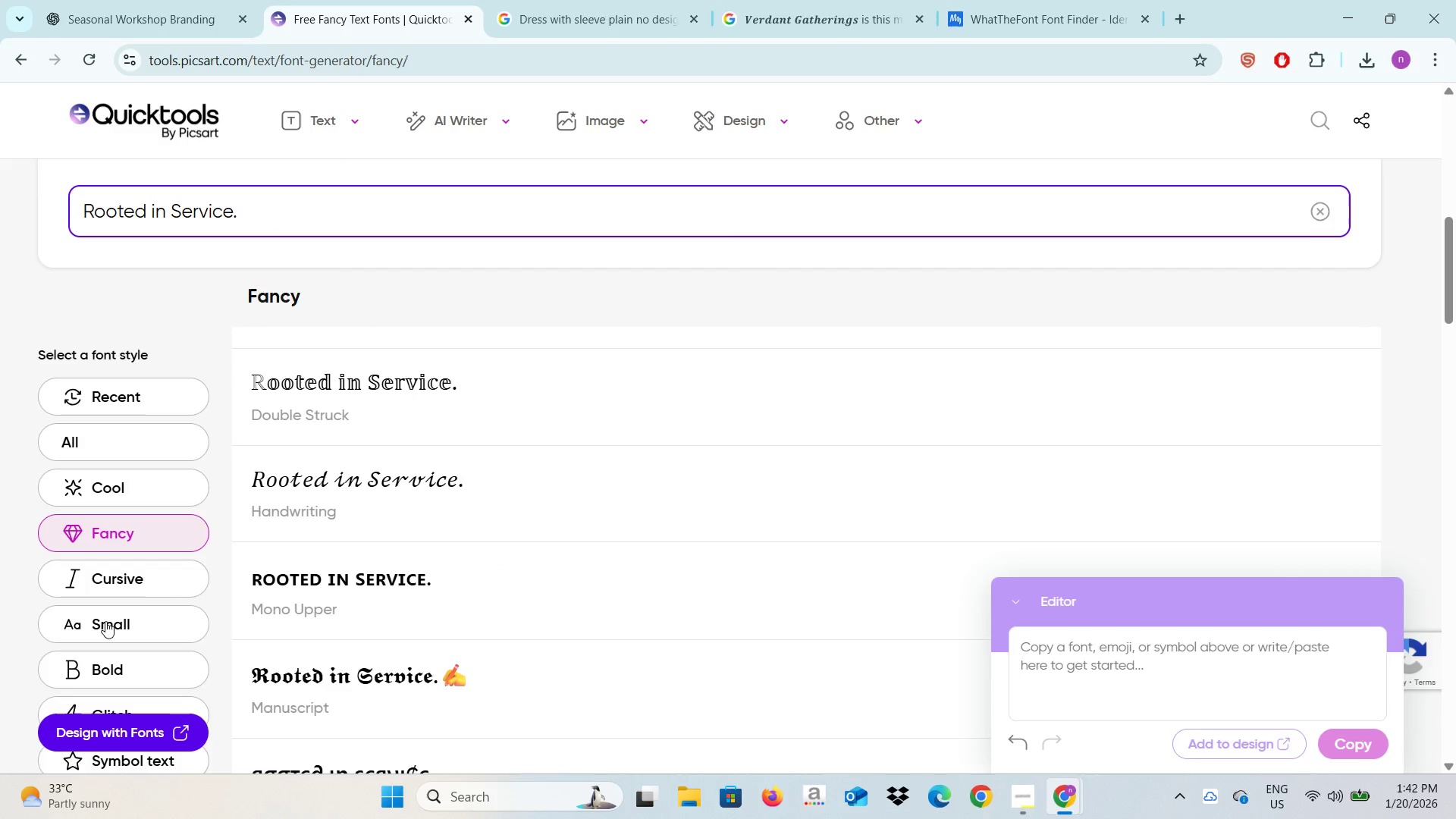 
scroll: coordinate [105, 621], scroll_direction: down, amount: 2.0
 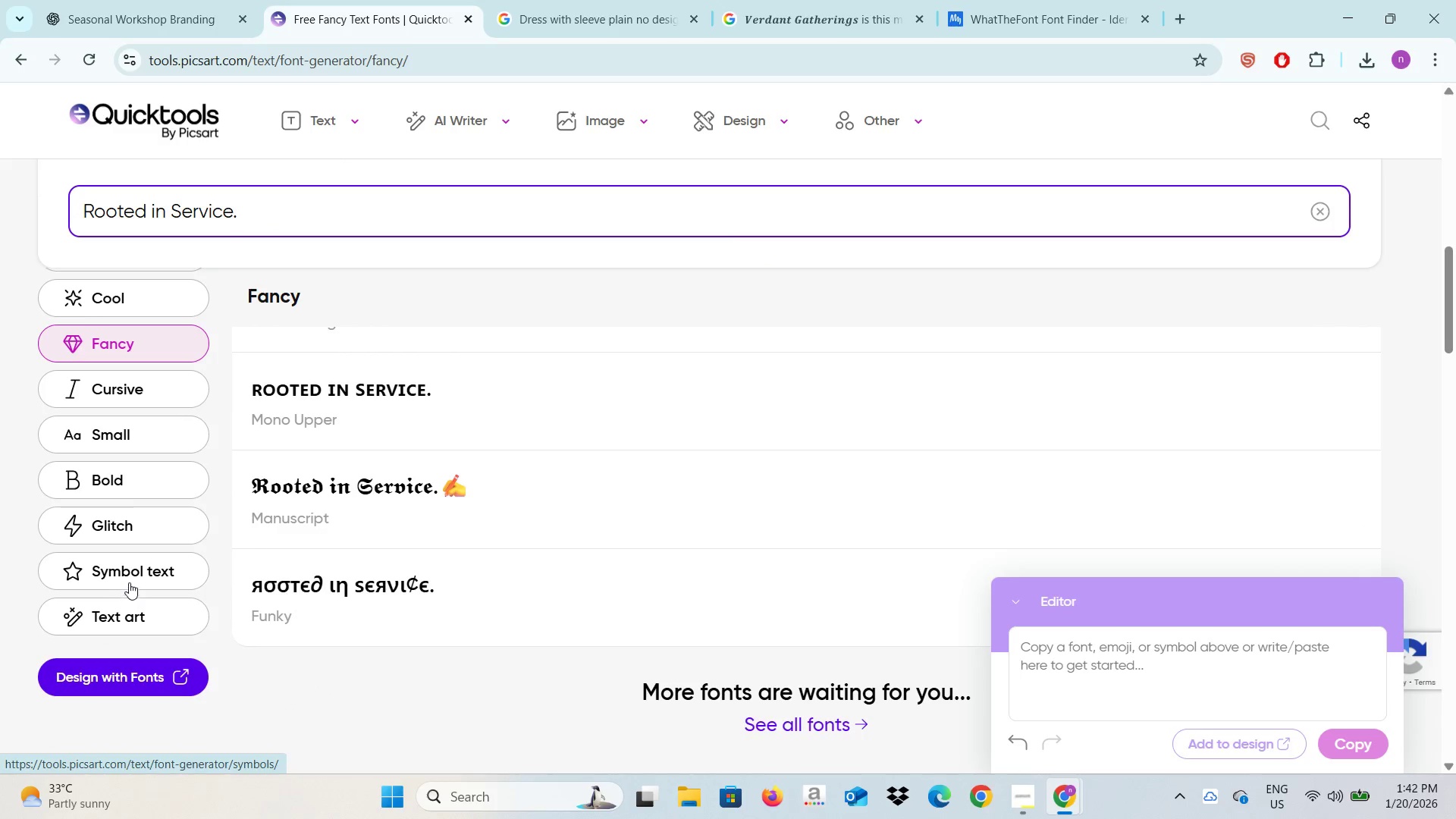 
left_click([132, 572])
 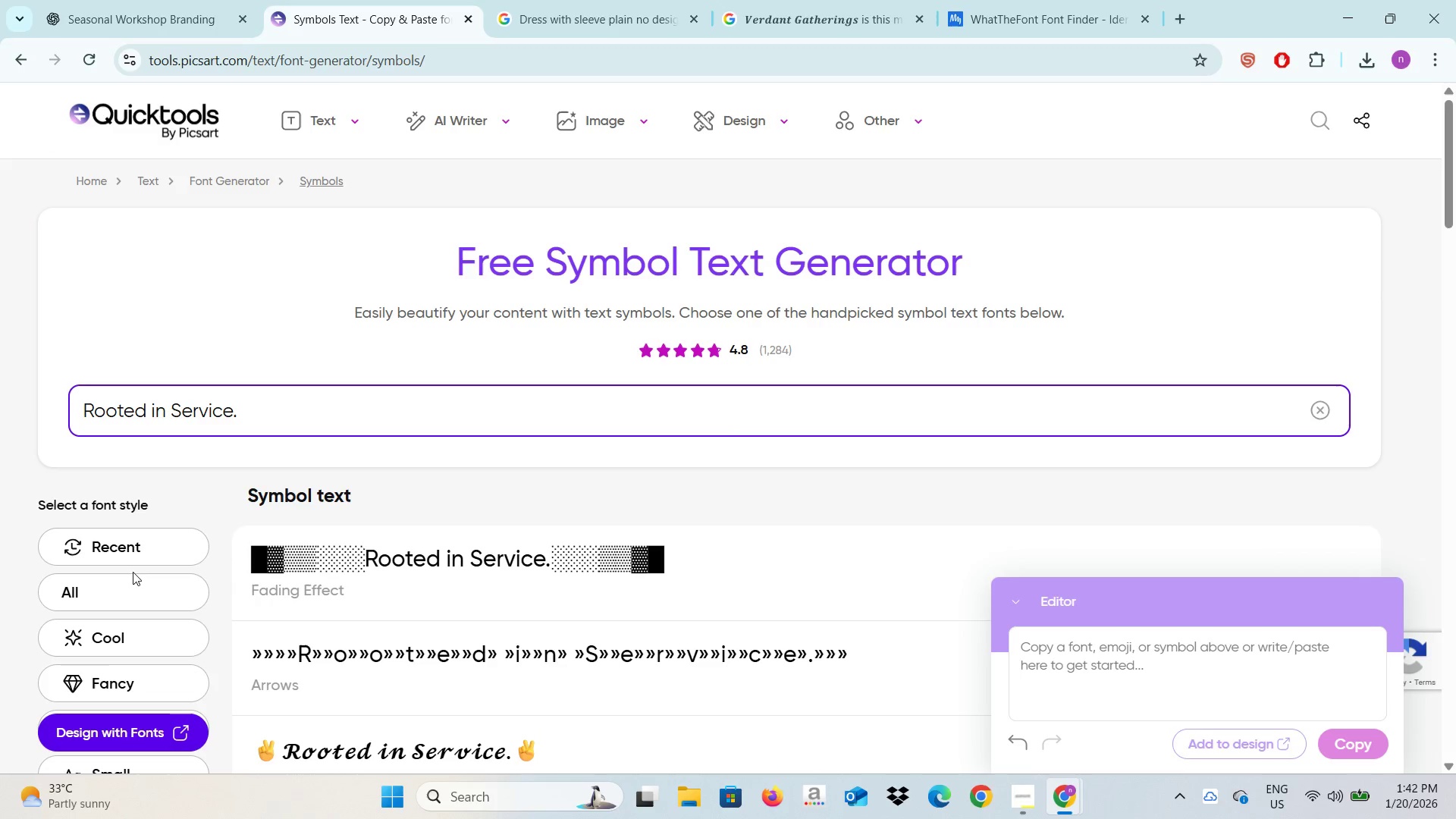 
scroll: coordinate [133, 570], scroll_direction: down, amount: 17.0
 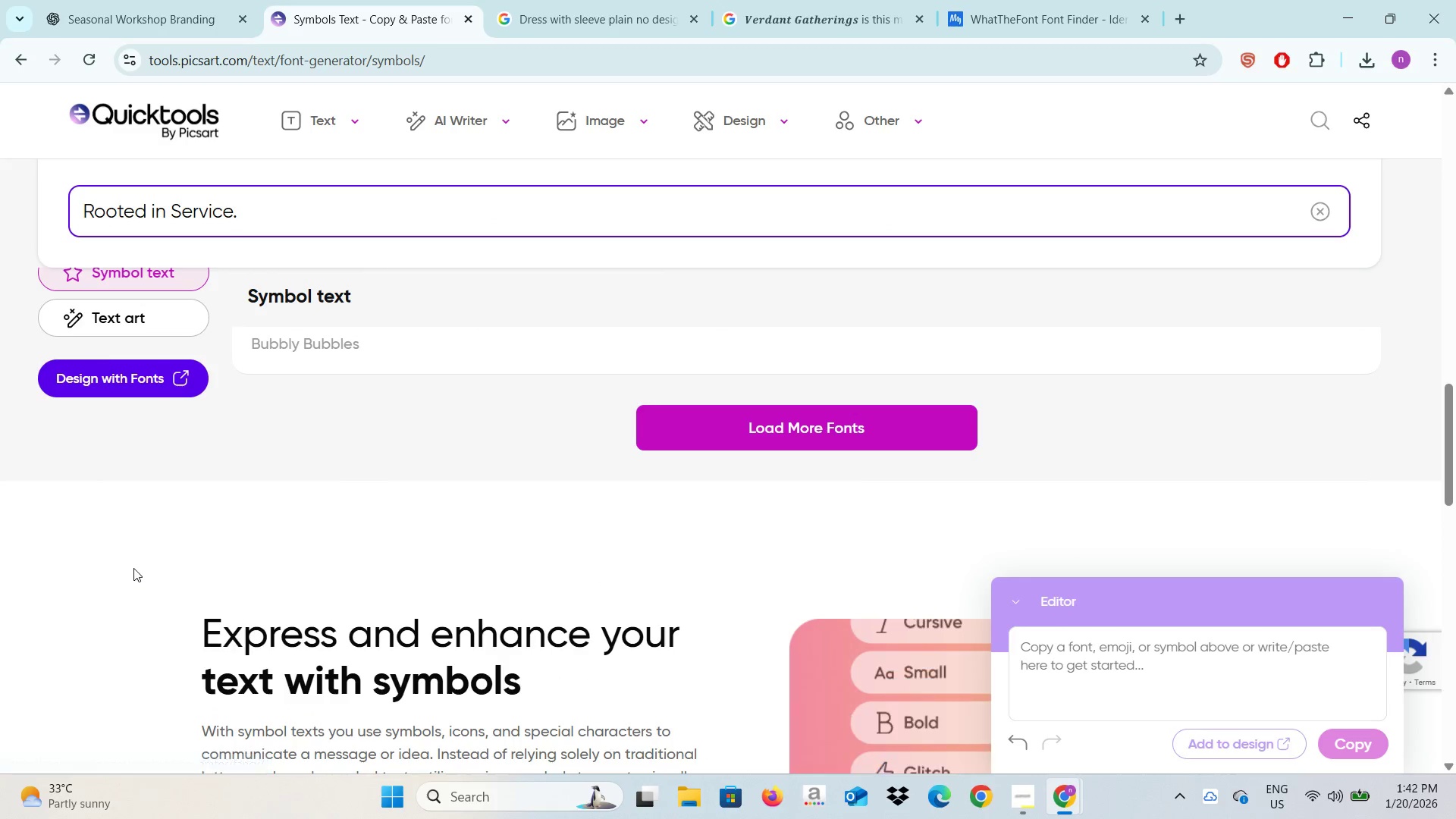 
scroll: coordinate [133, 568], scroll_direction: up, amount: 1.0
 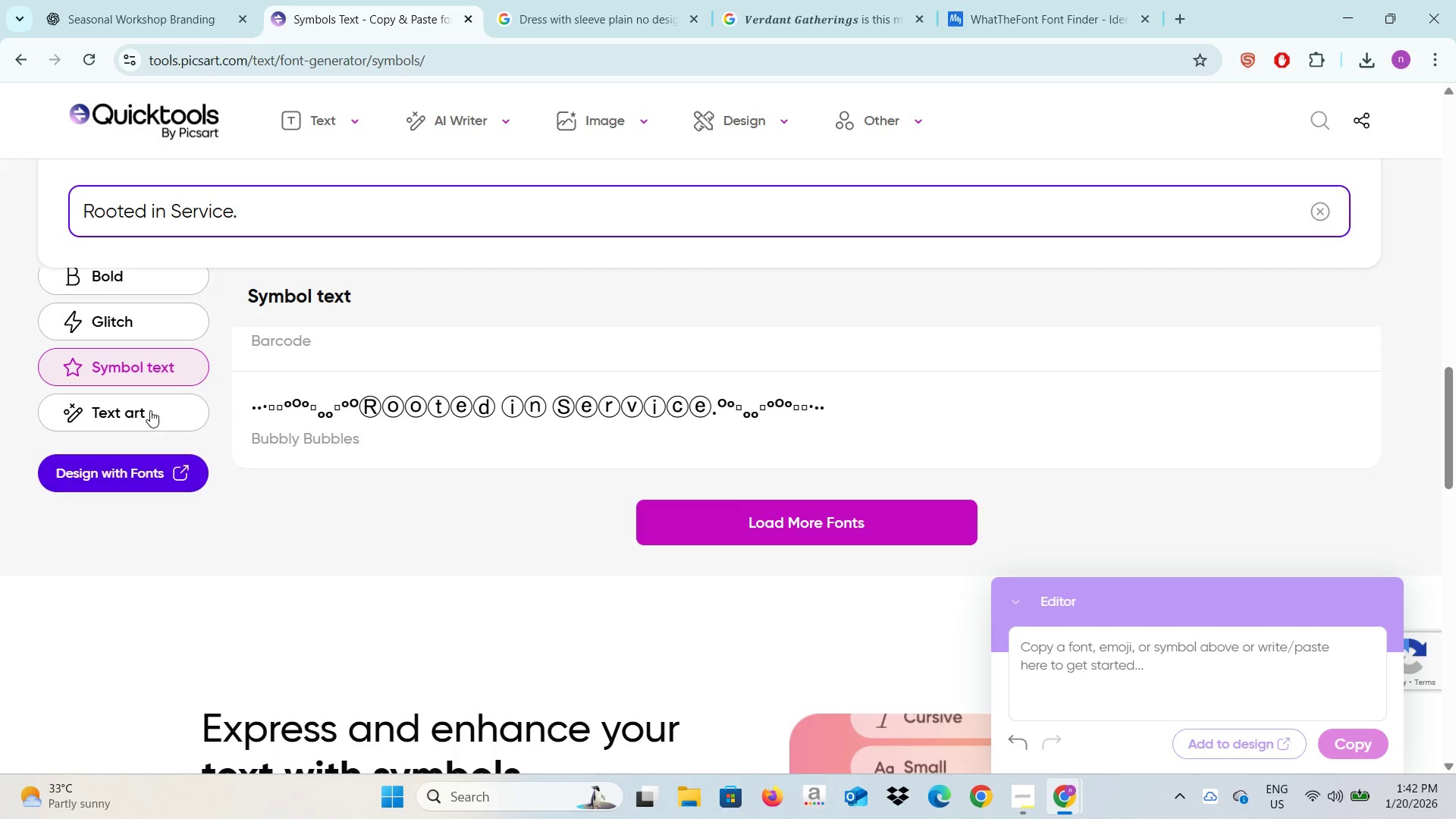 
left_click([150, 410])
 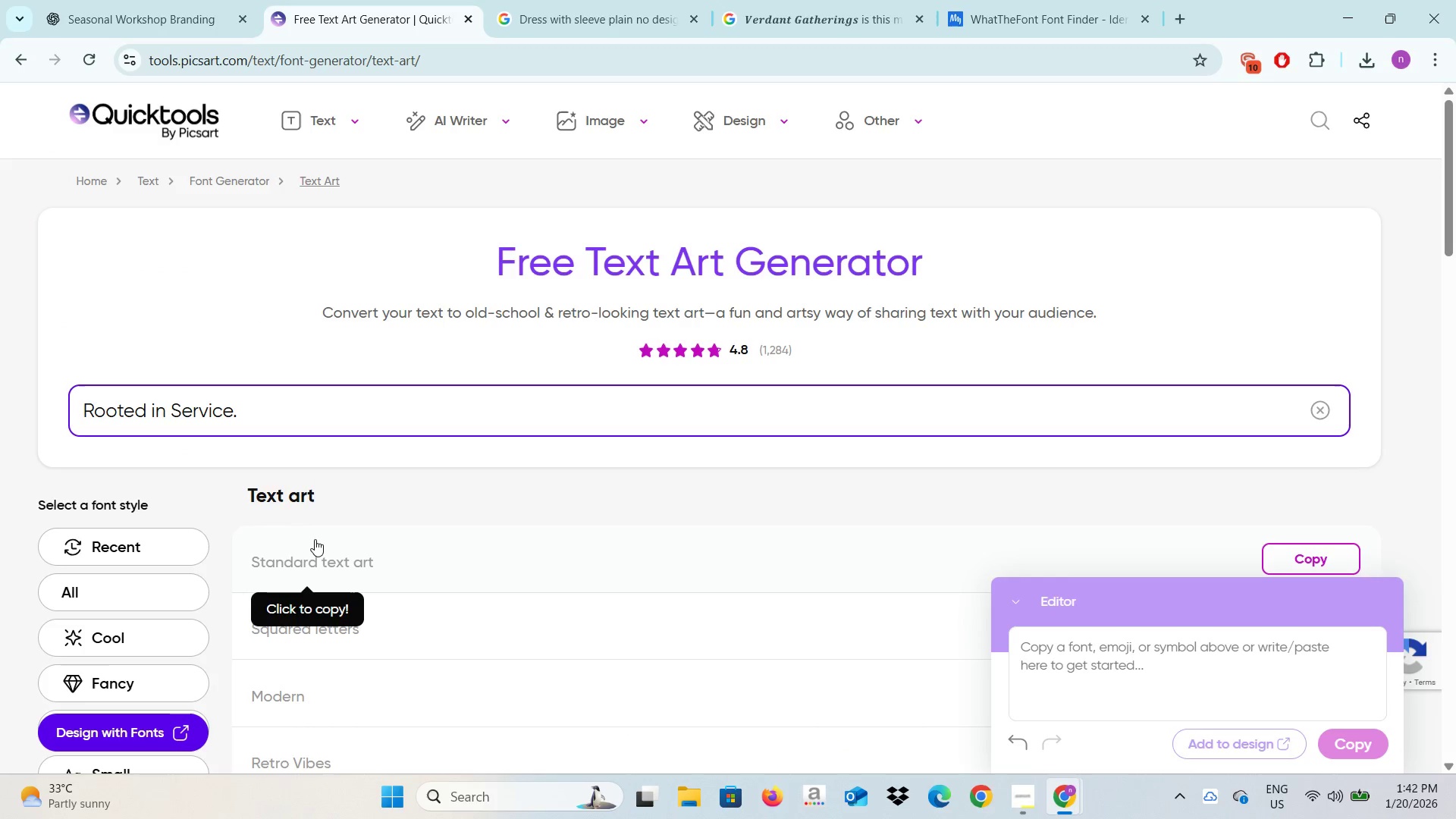 
scroll: coordinate [438, 558], scroll_direction: down, amount: 4.0
 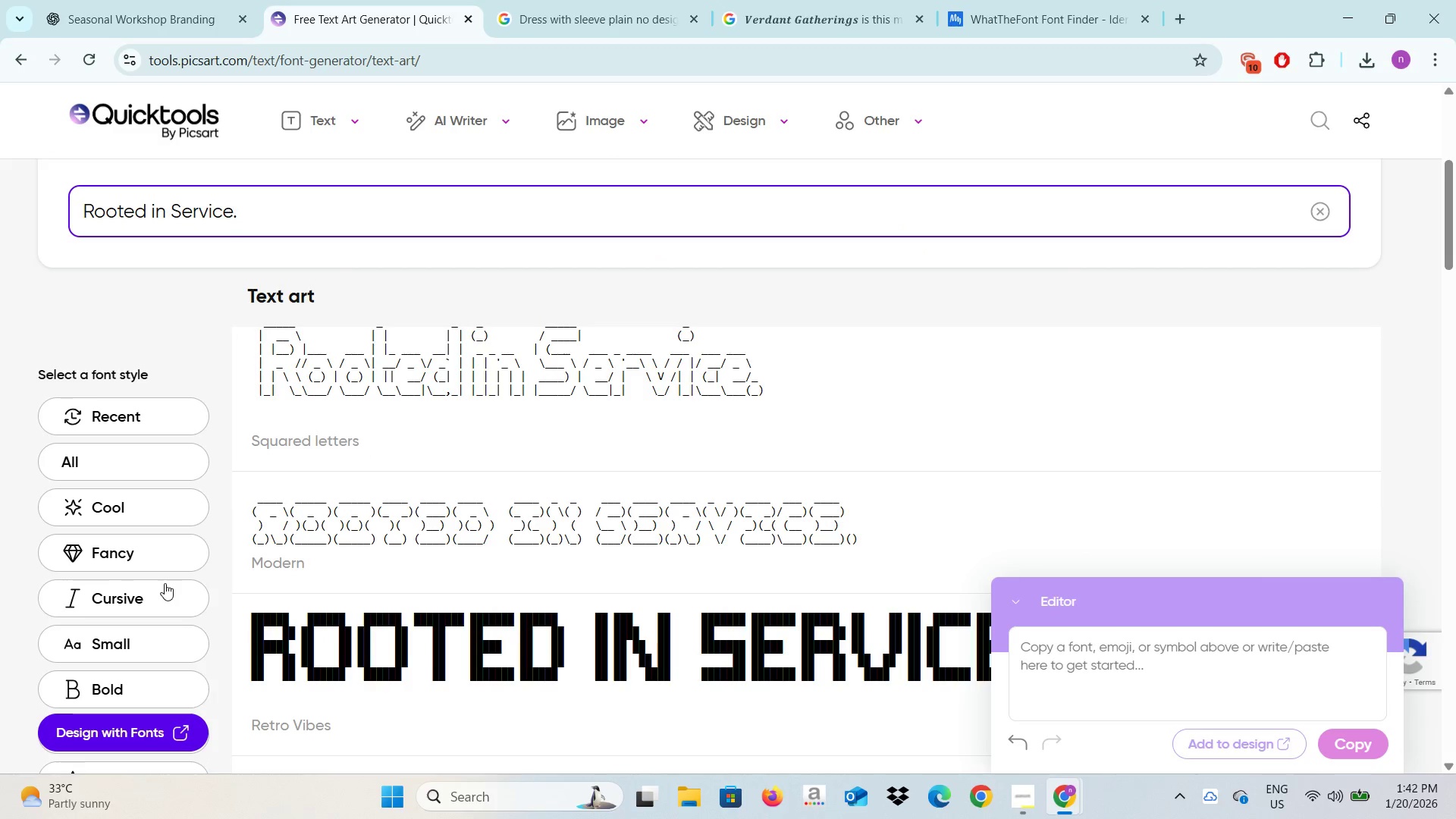 
scroll: coordinate [165, 583], scroll_direction: up, amount: 1.0
 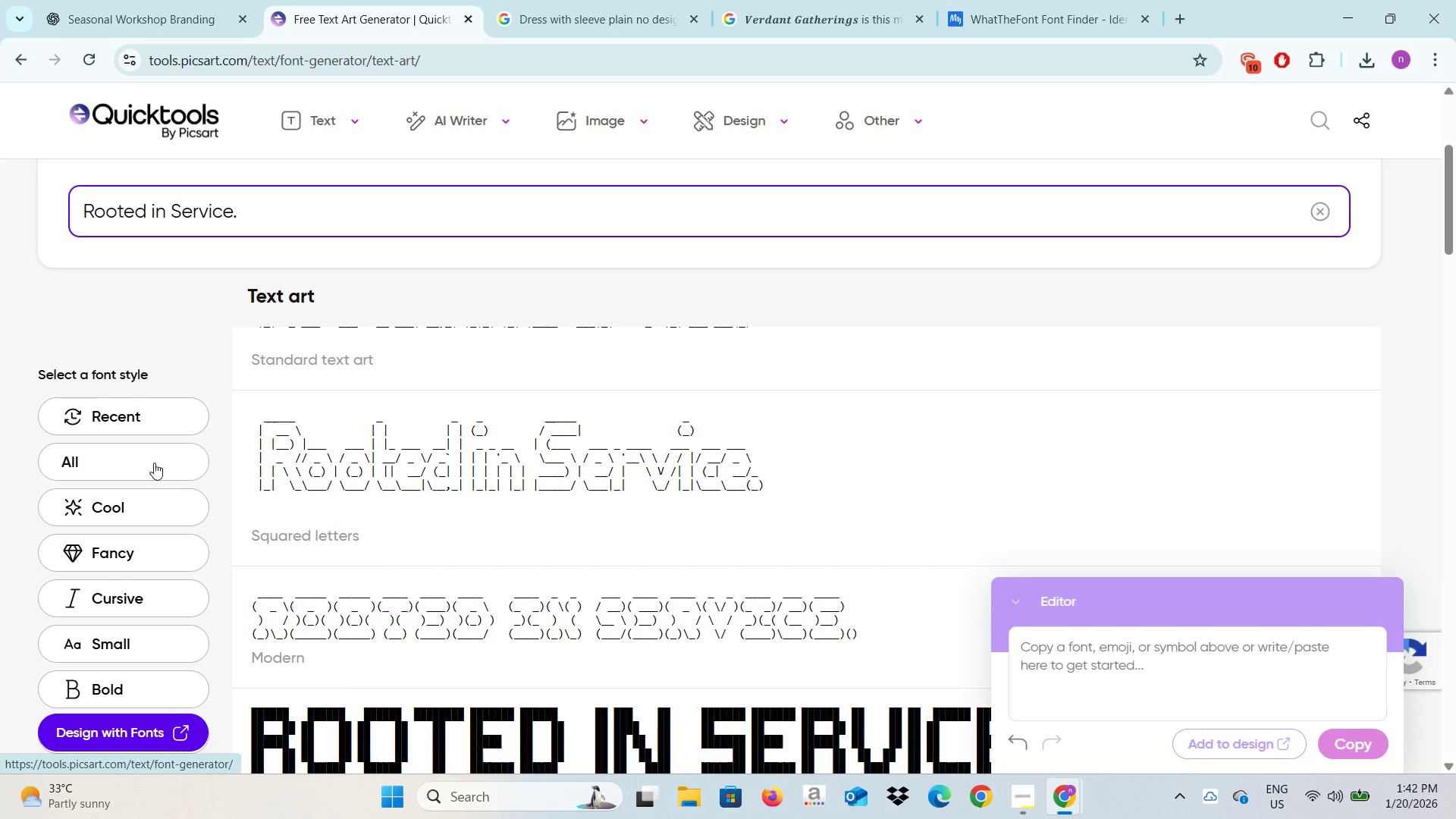 
left_click([154, 457])
 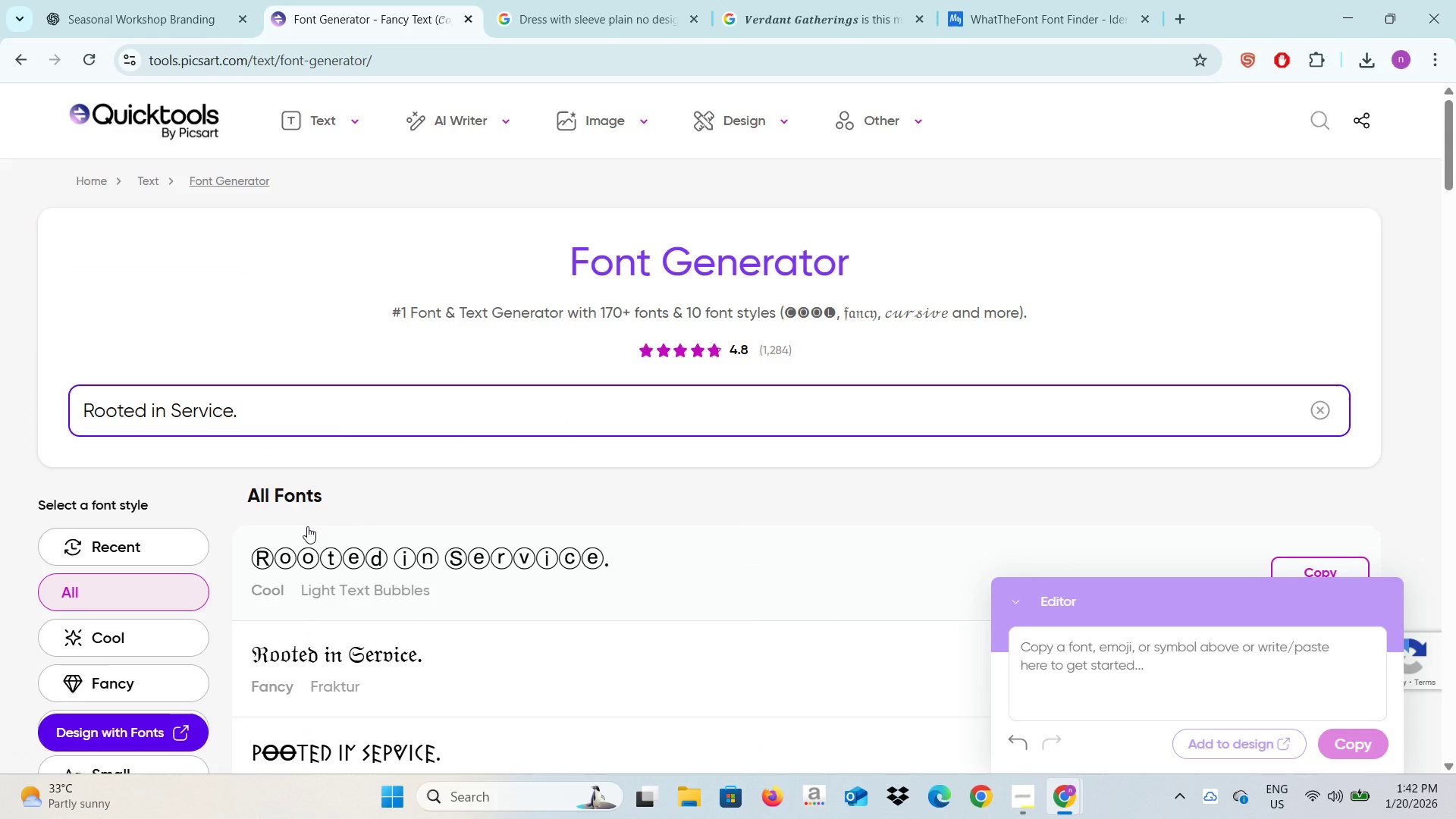 
scroll: coordinate [306, 529], scroll_direction: down, amount: 11.0
 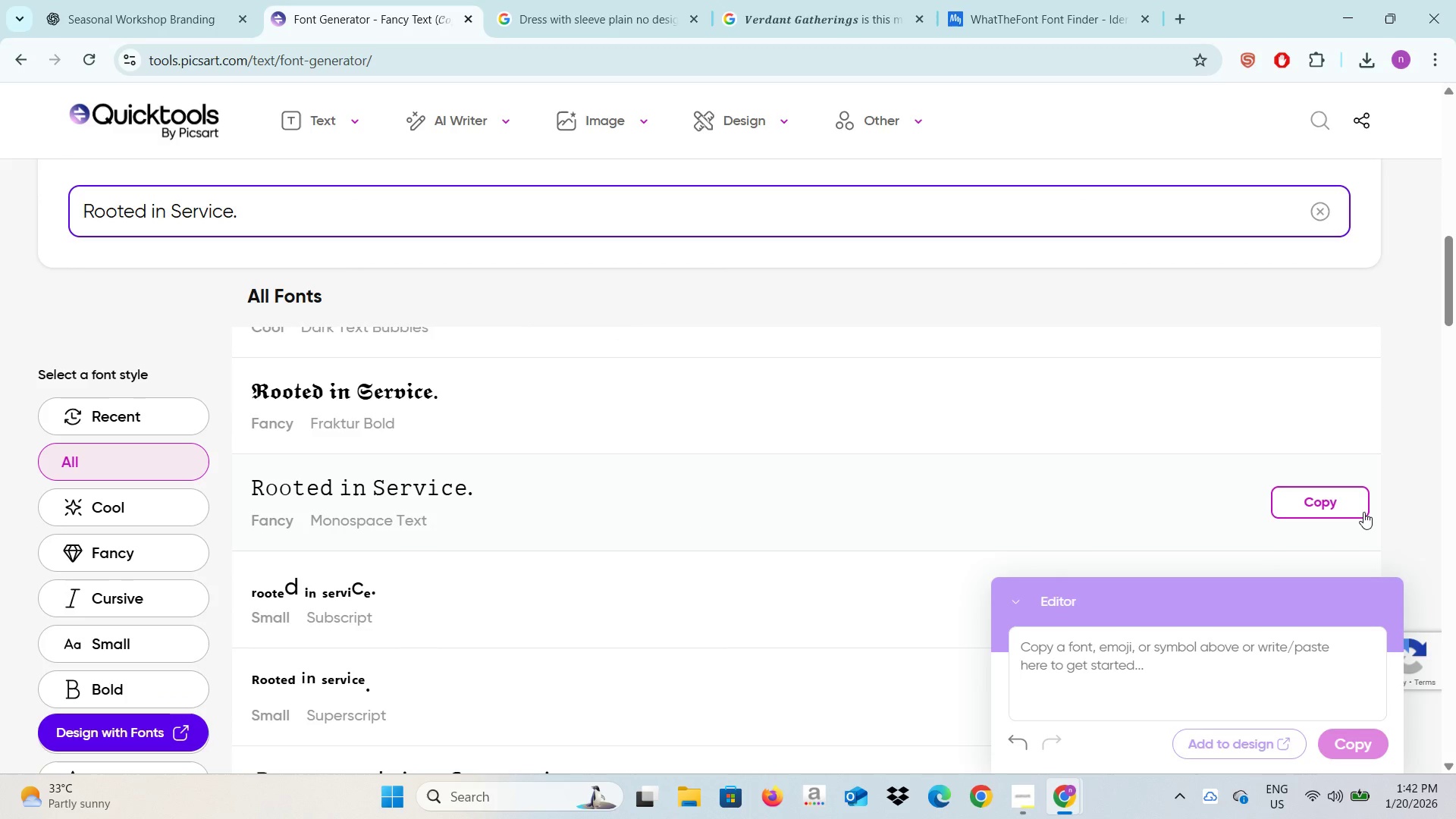 
left_click([1363, 510])
 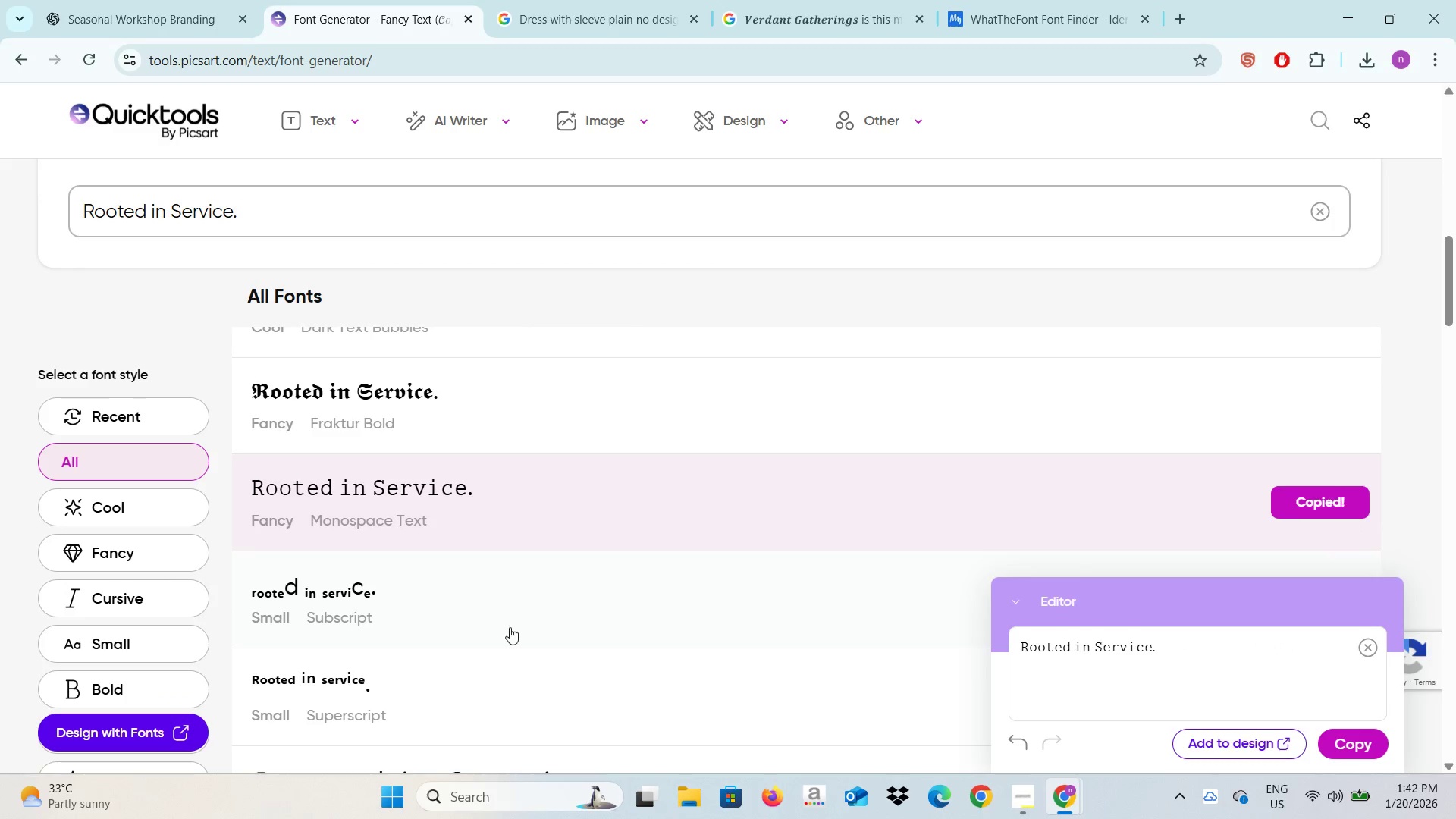 
scroll: coordinate [486, 627], scroll_direction: down, amount: 4.0
 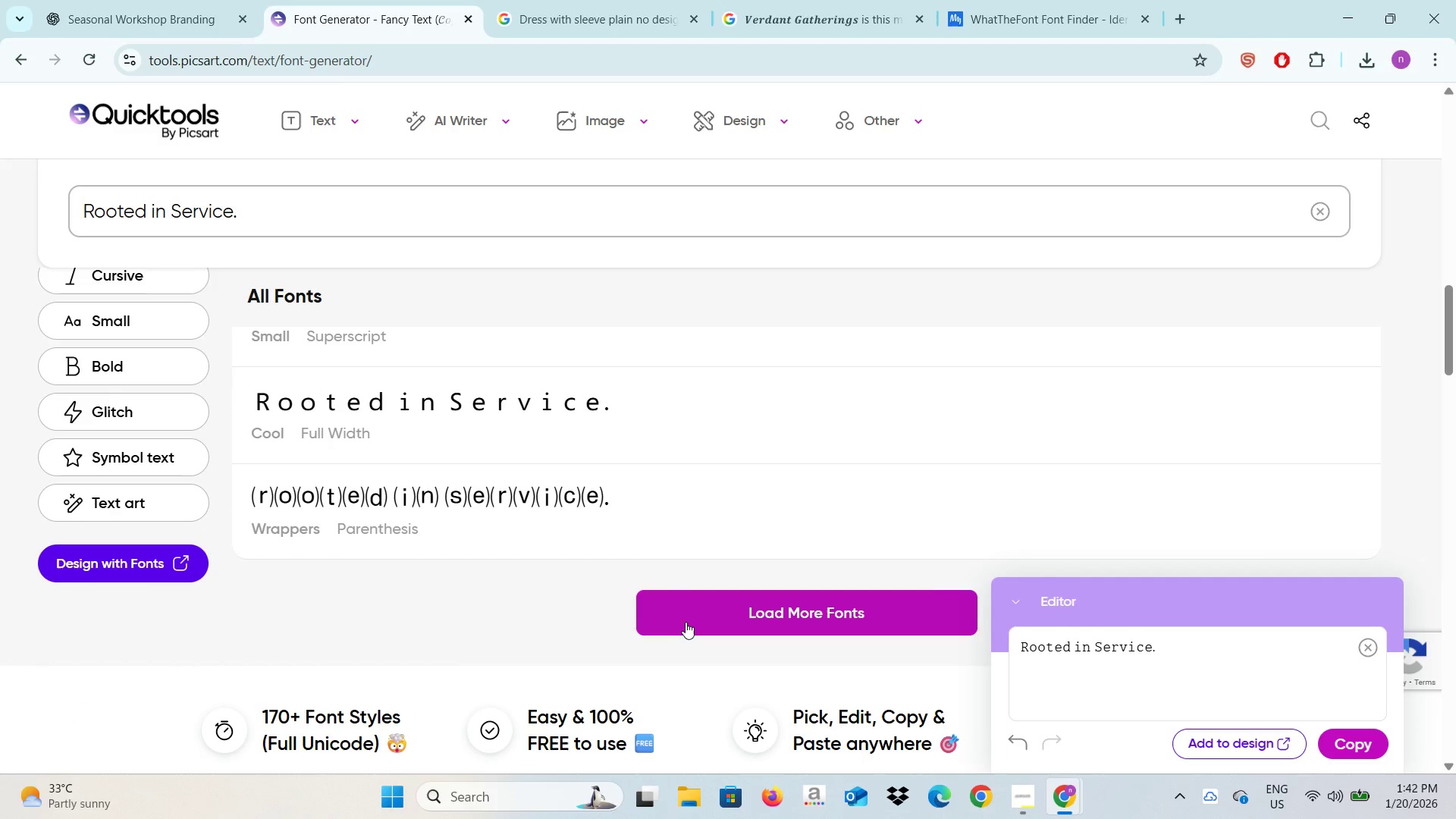 
left_click([689, 623])
 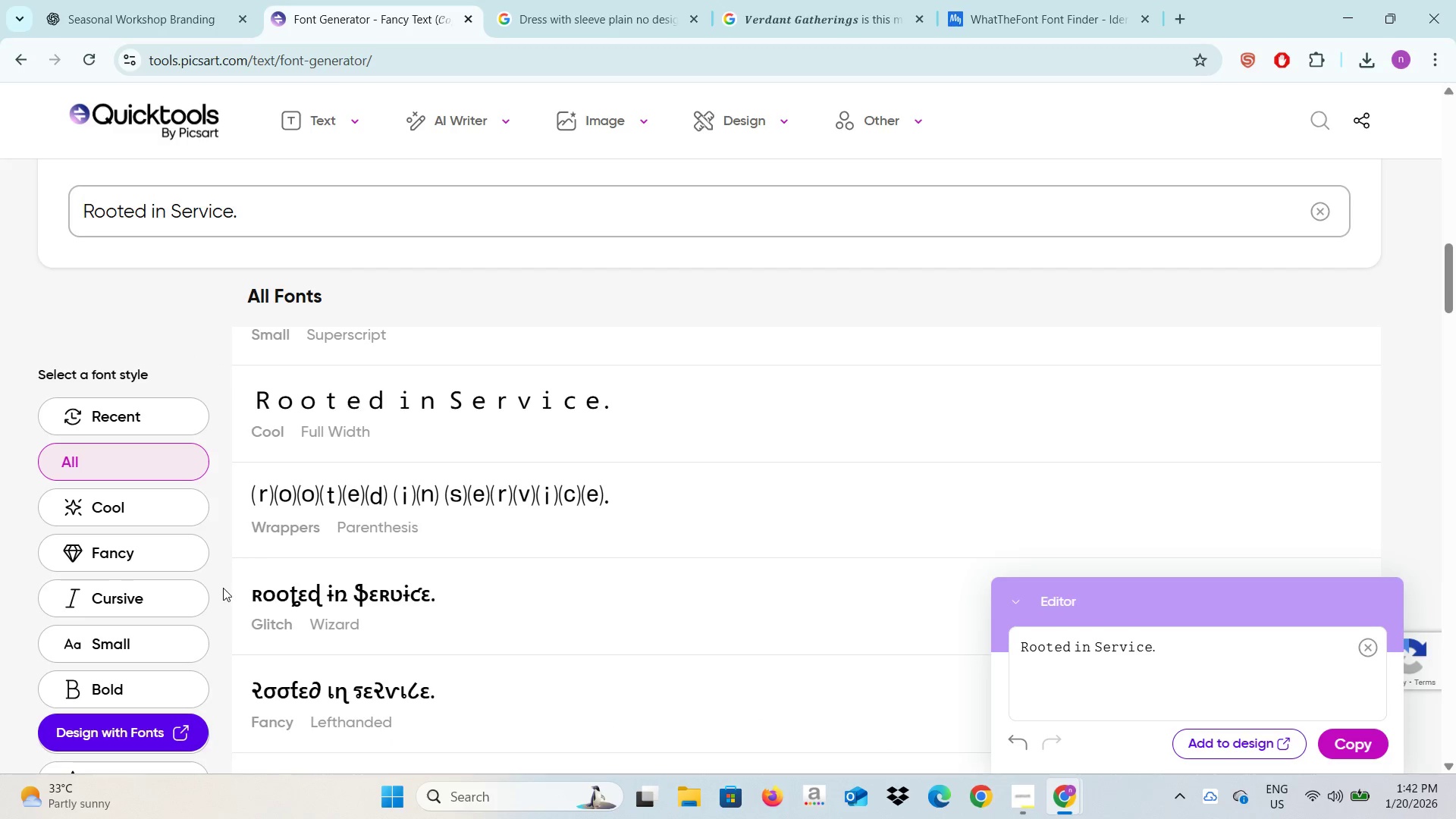 
scroll: coordinate [428, 592], scroll_direction: down, amount: 11.0
 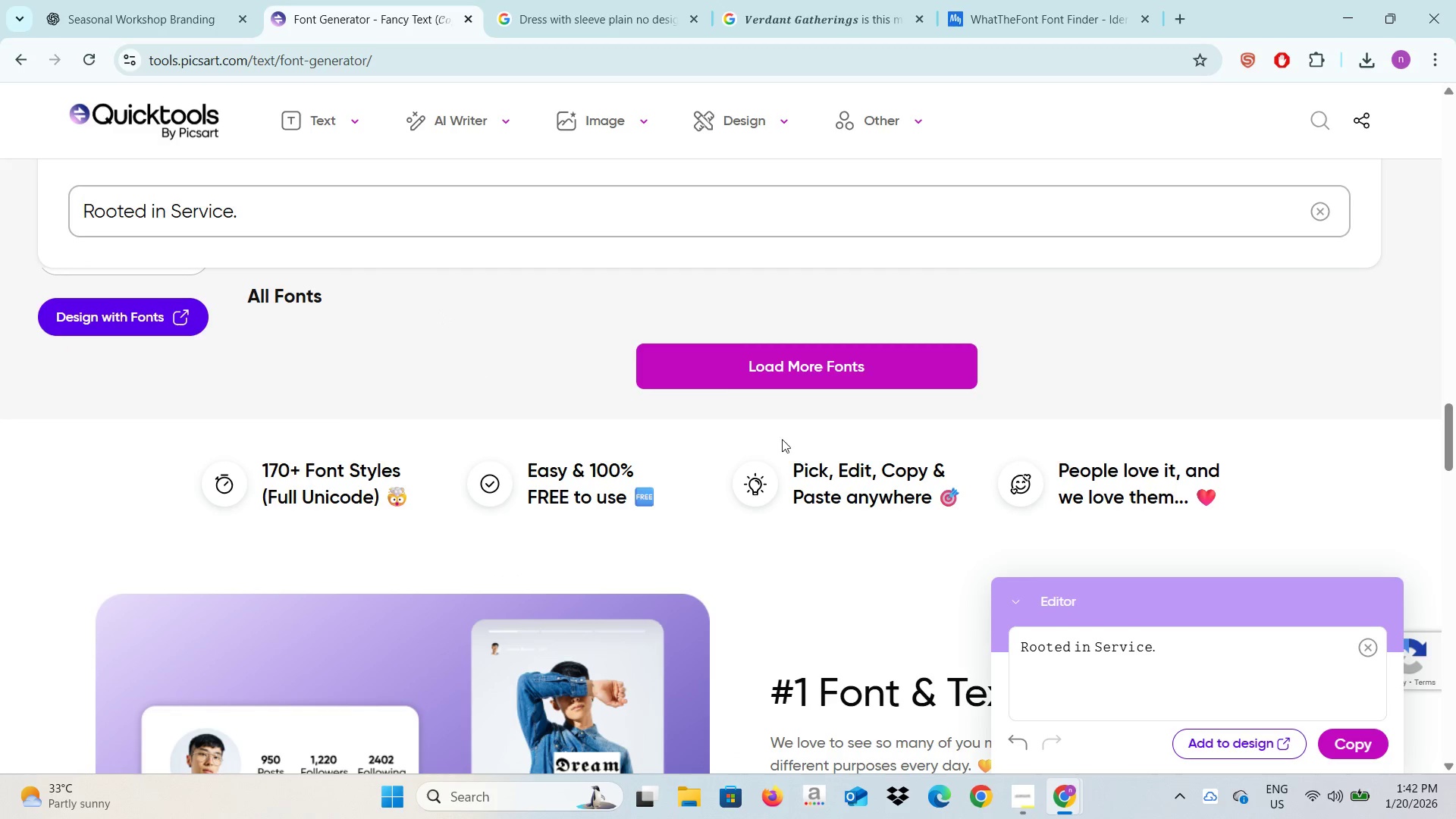 
key(Alt+AltLeft)
 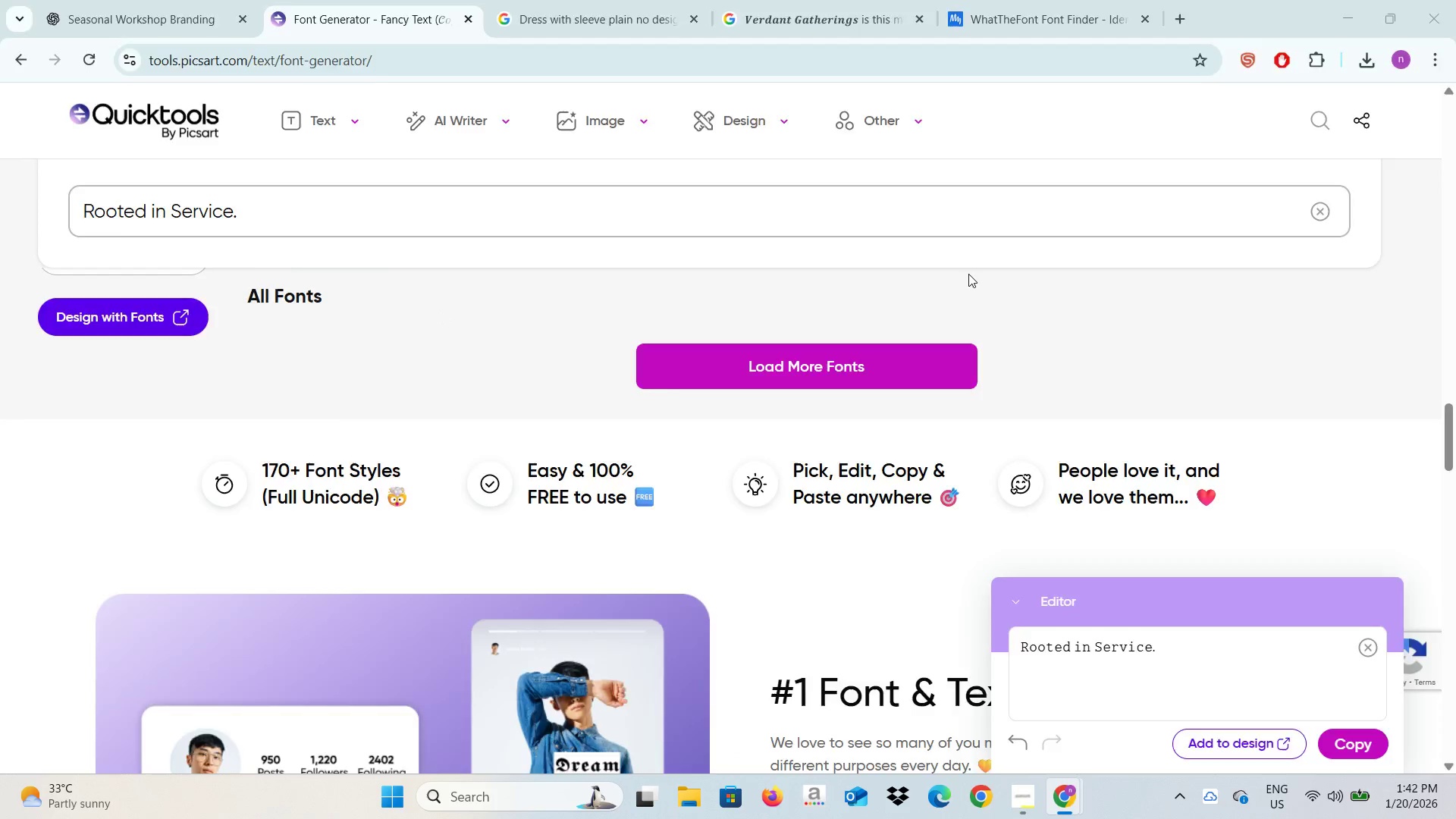 
key(Alt+Tab)